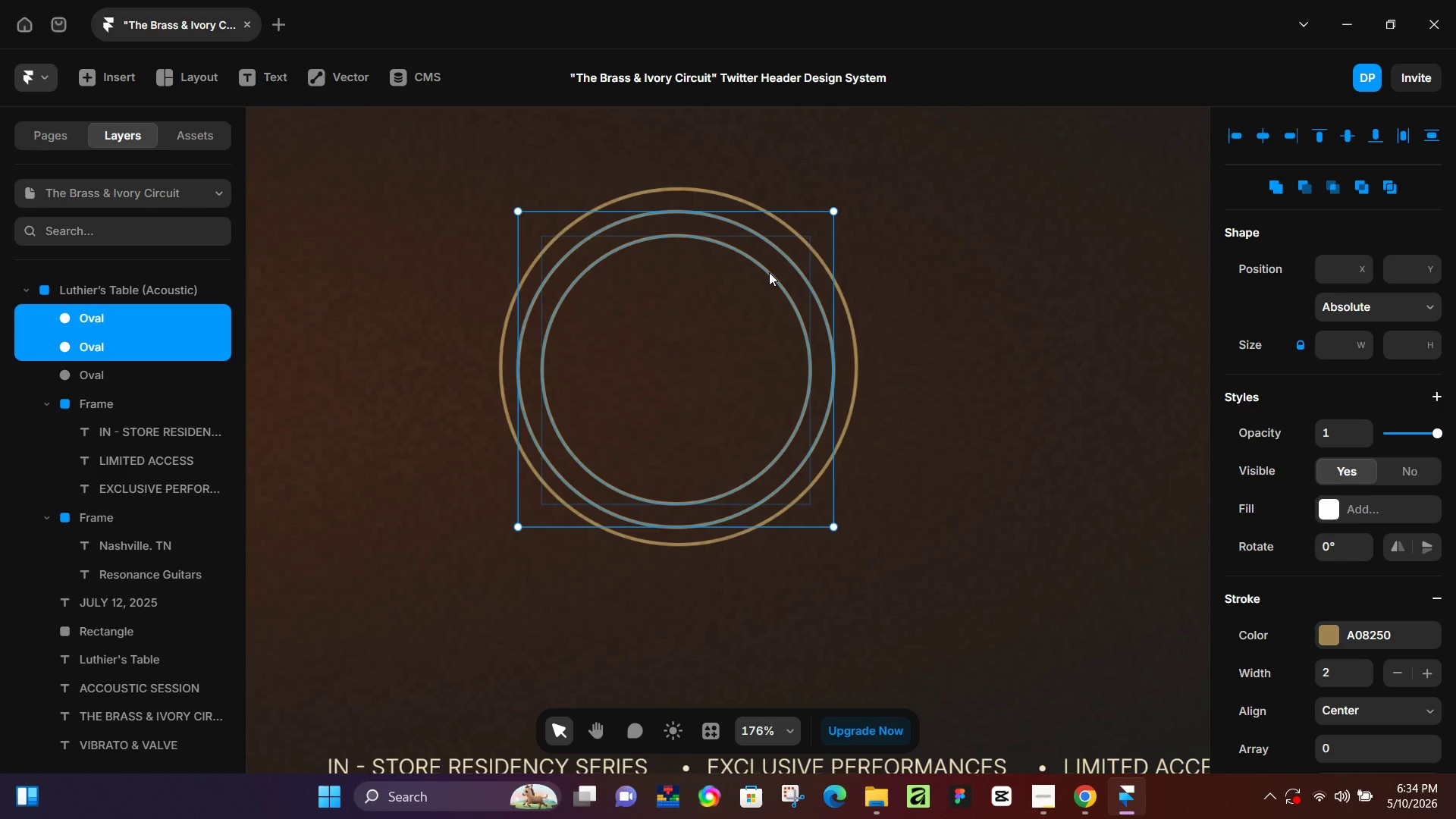 
hold_key(key=ShiftLeft, duration=1.12)
 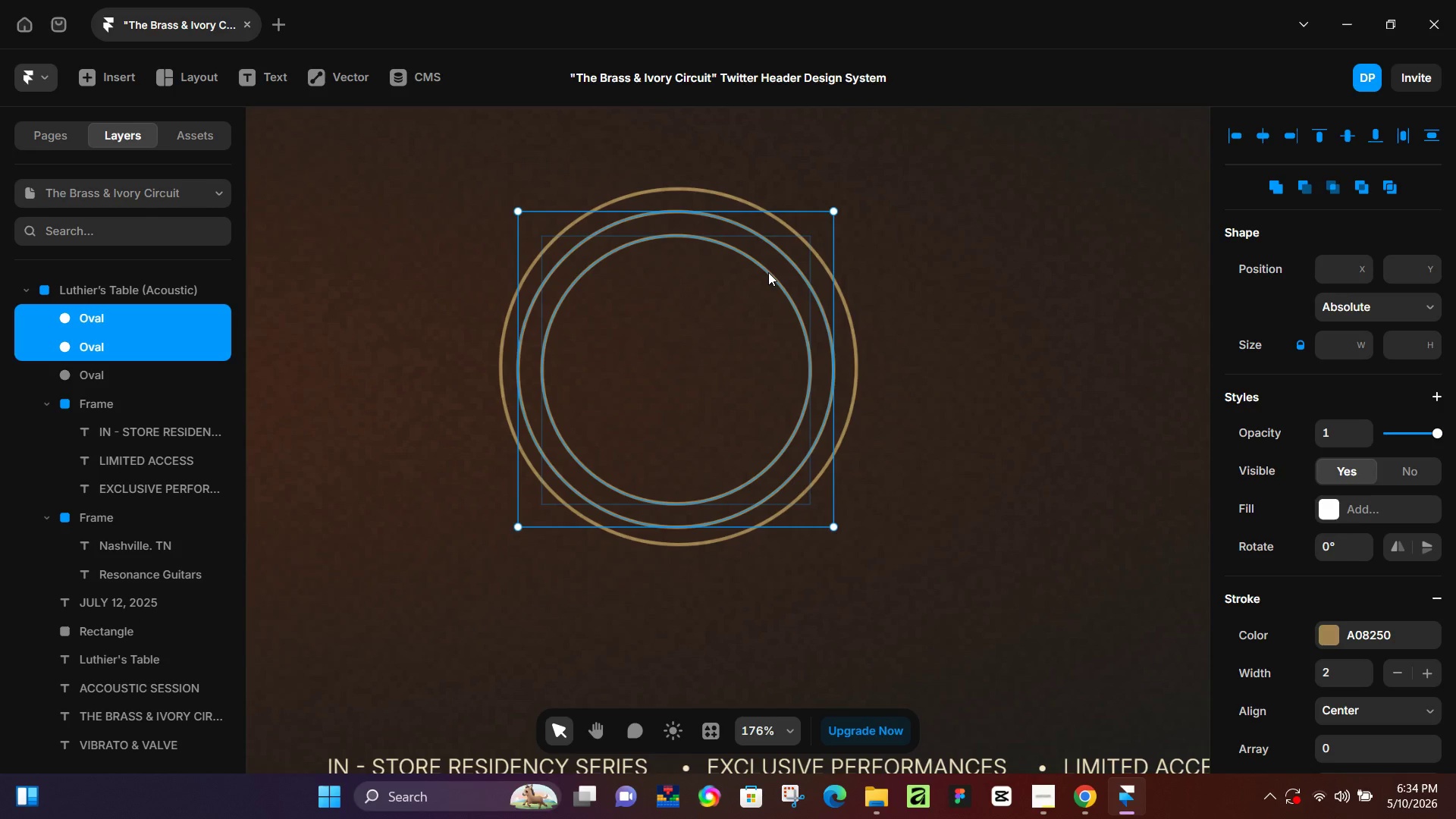 
left_click_drag(start_coordinate=[768, 272], to_coordinate=[770, 268])
 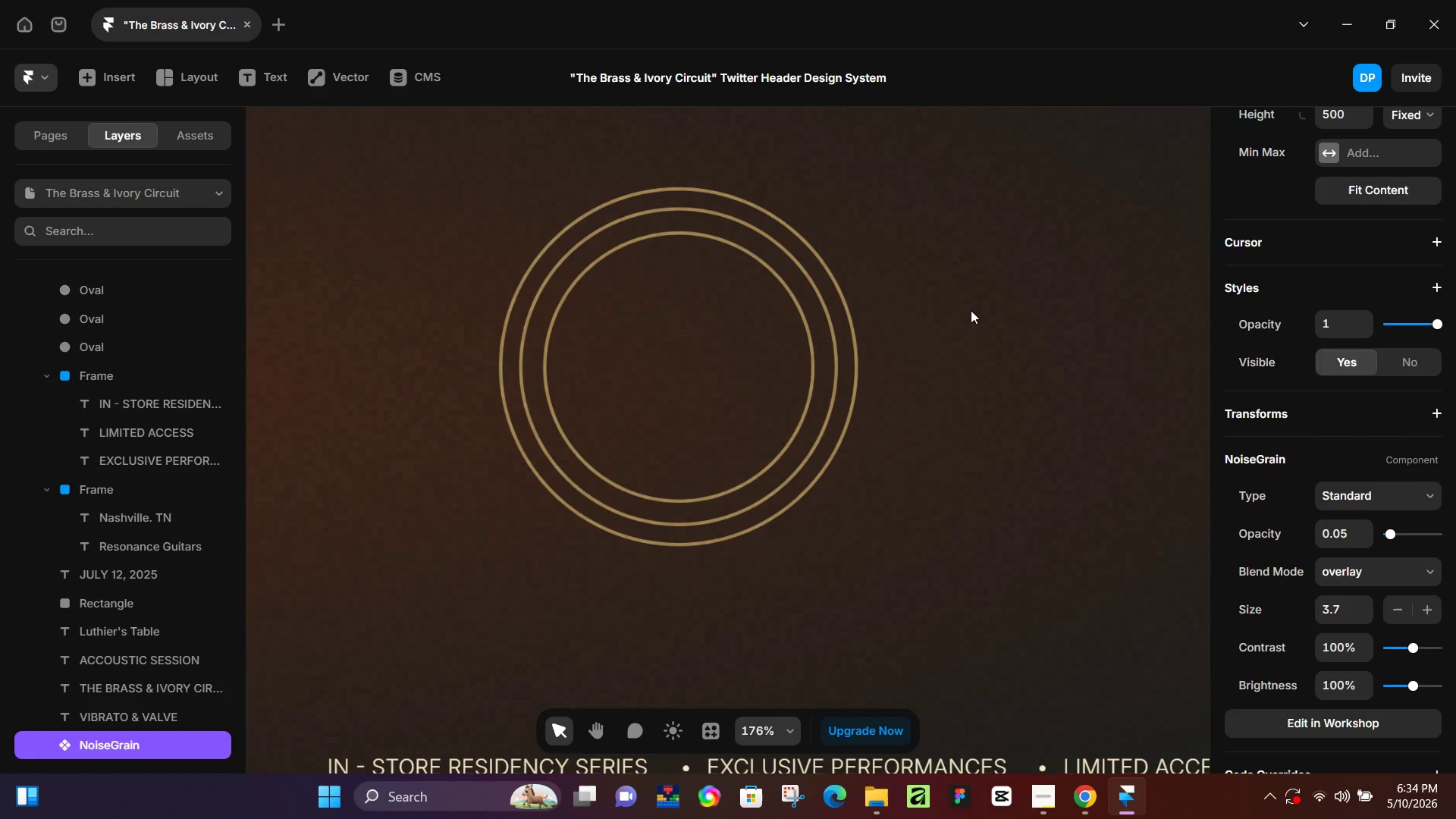 
left_click([971, 310])
 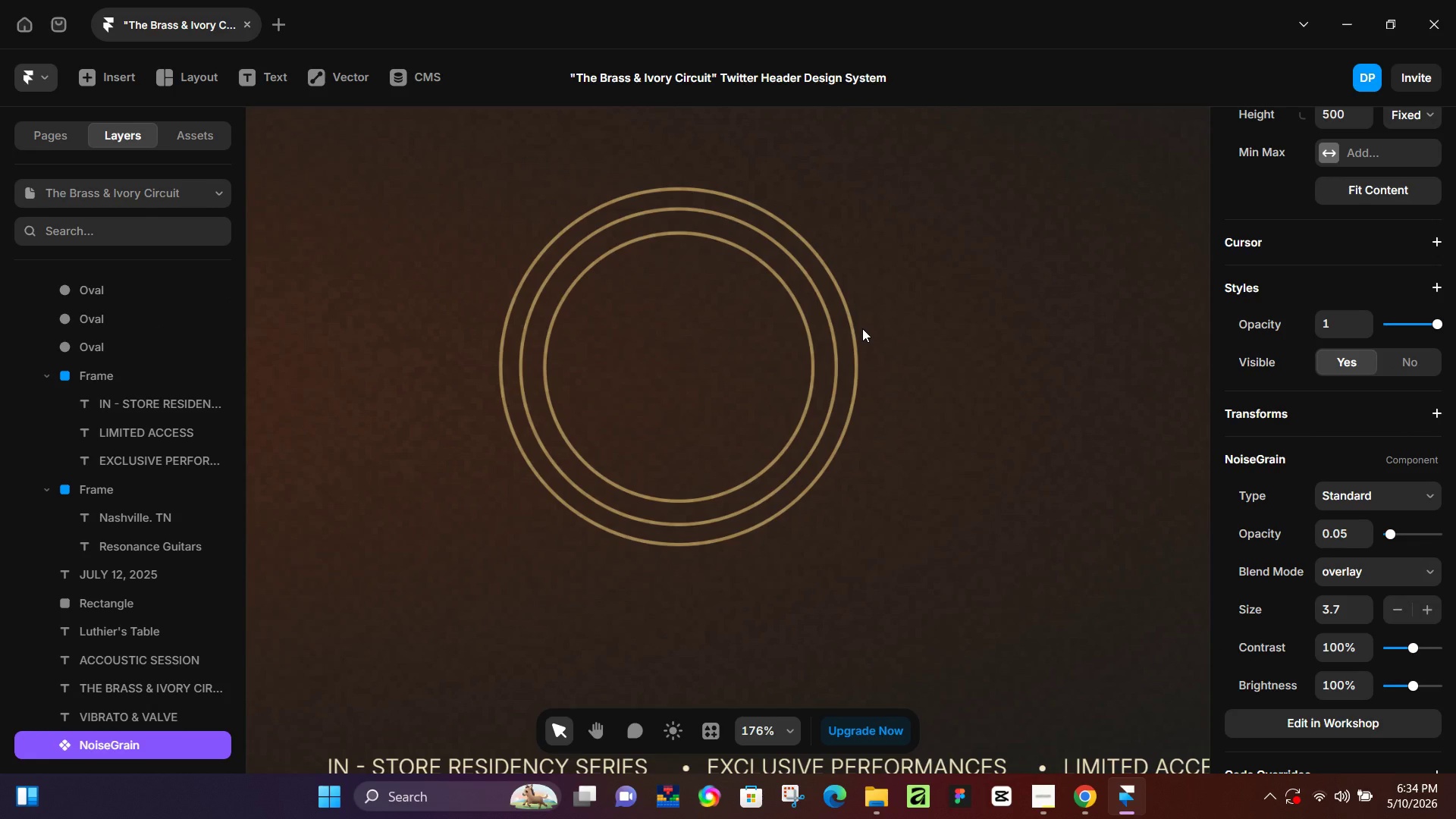 
wait(16.02)
 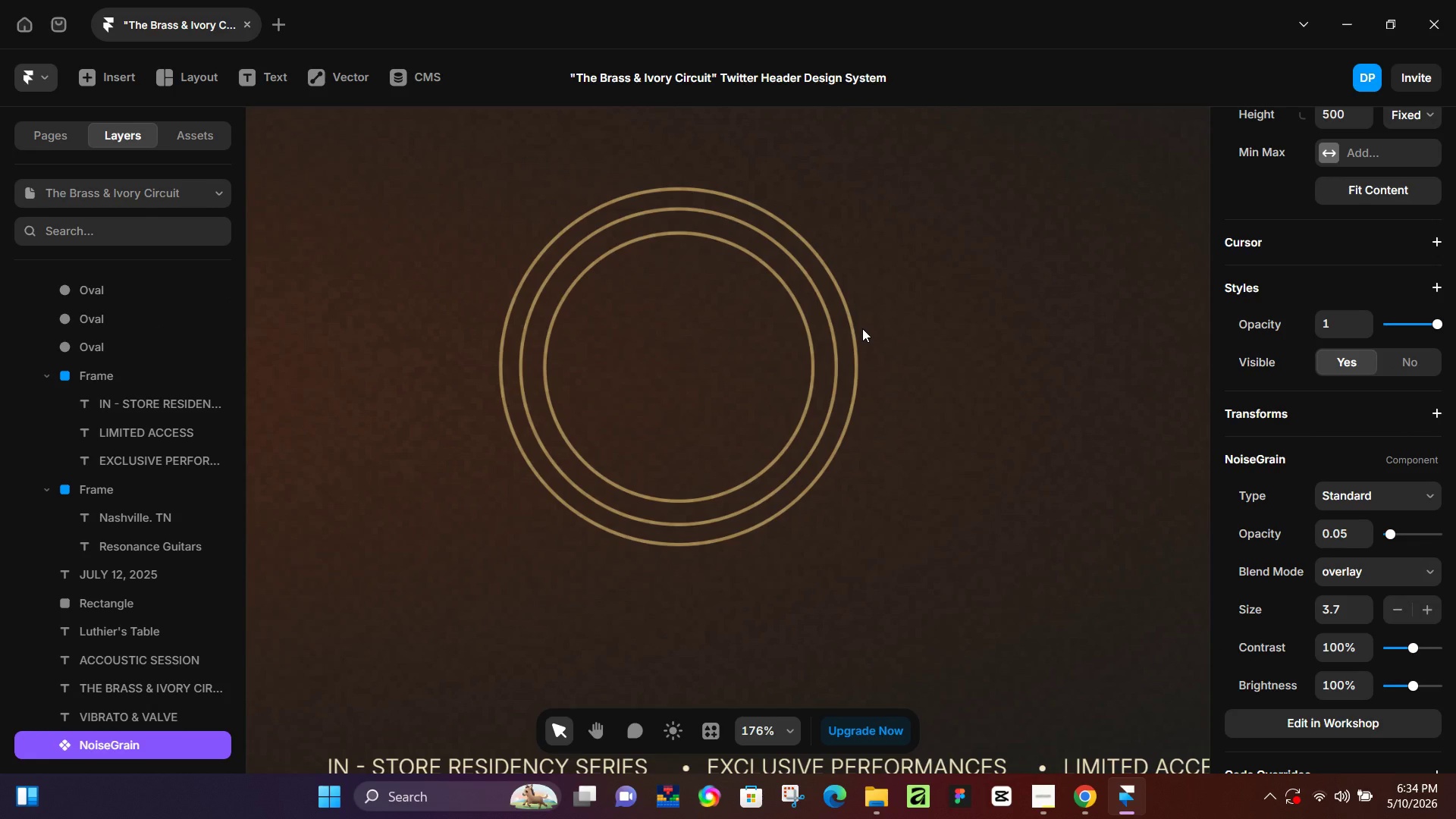 
left_click([953, 331])
 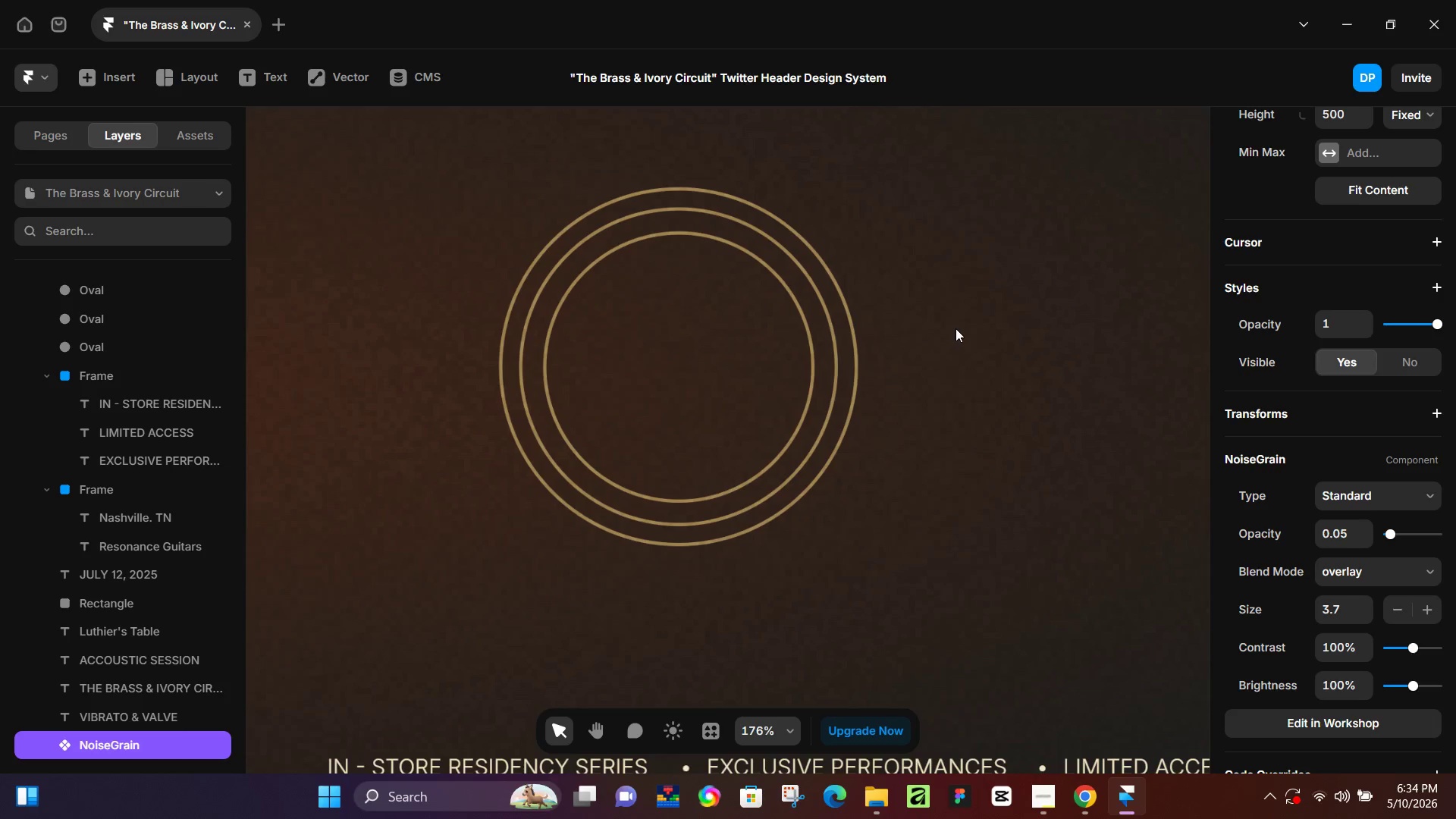 
hold_key(key=ControlLeft, duration=1.5)
scroll: coordinate [999, 354], scroll_direction: down, amount: 10.0
 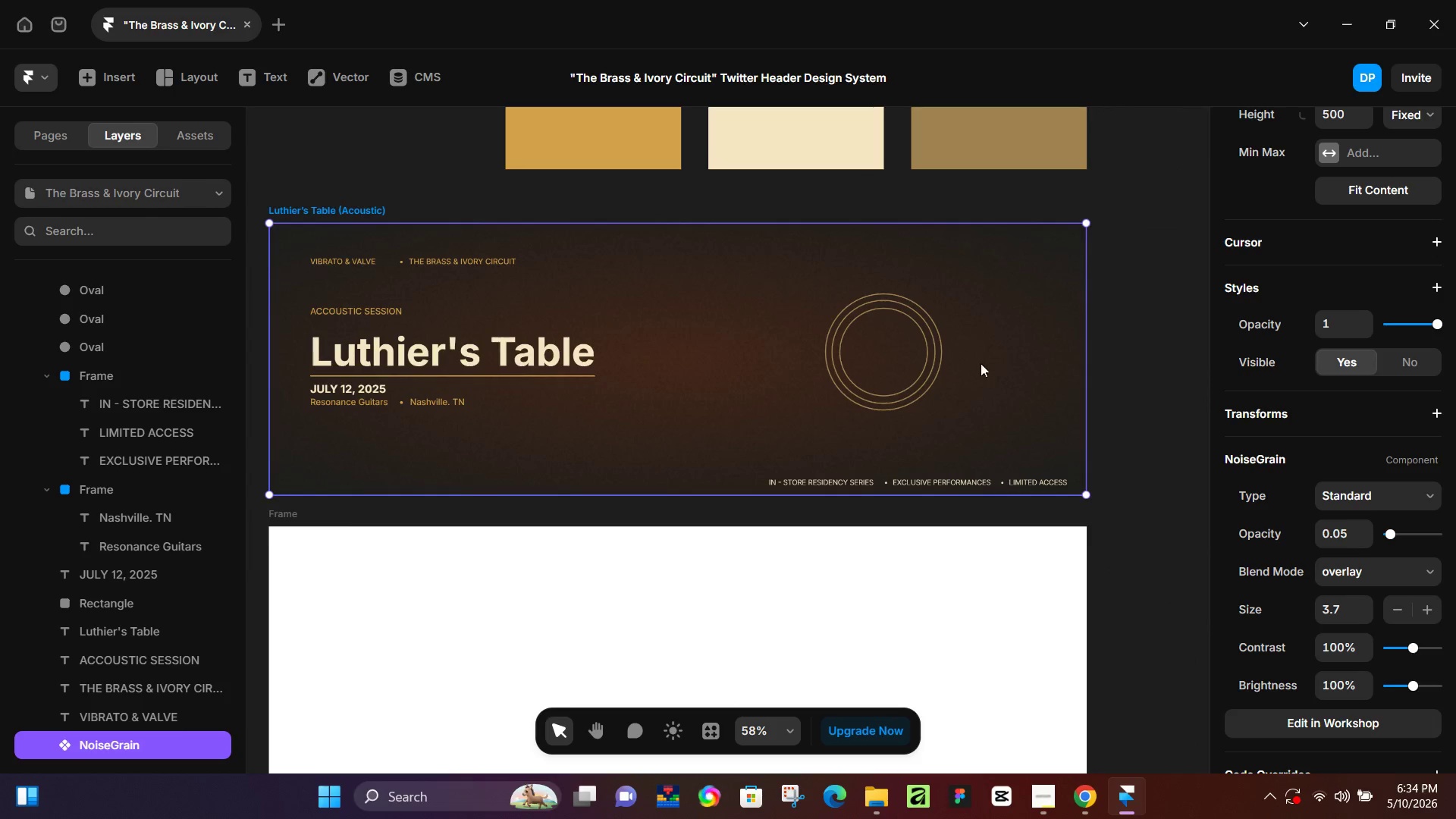 
hold_key(key=ControlLeft, duration=0.73)
 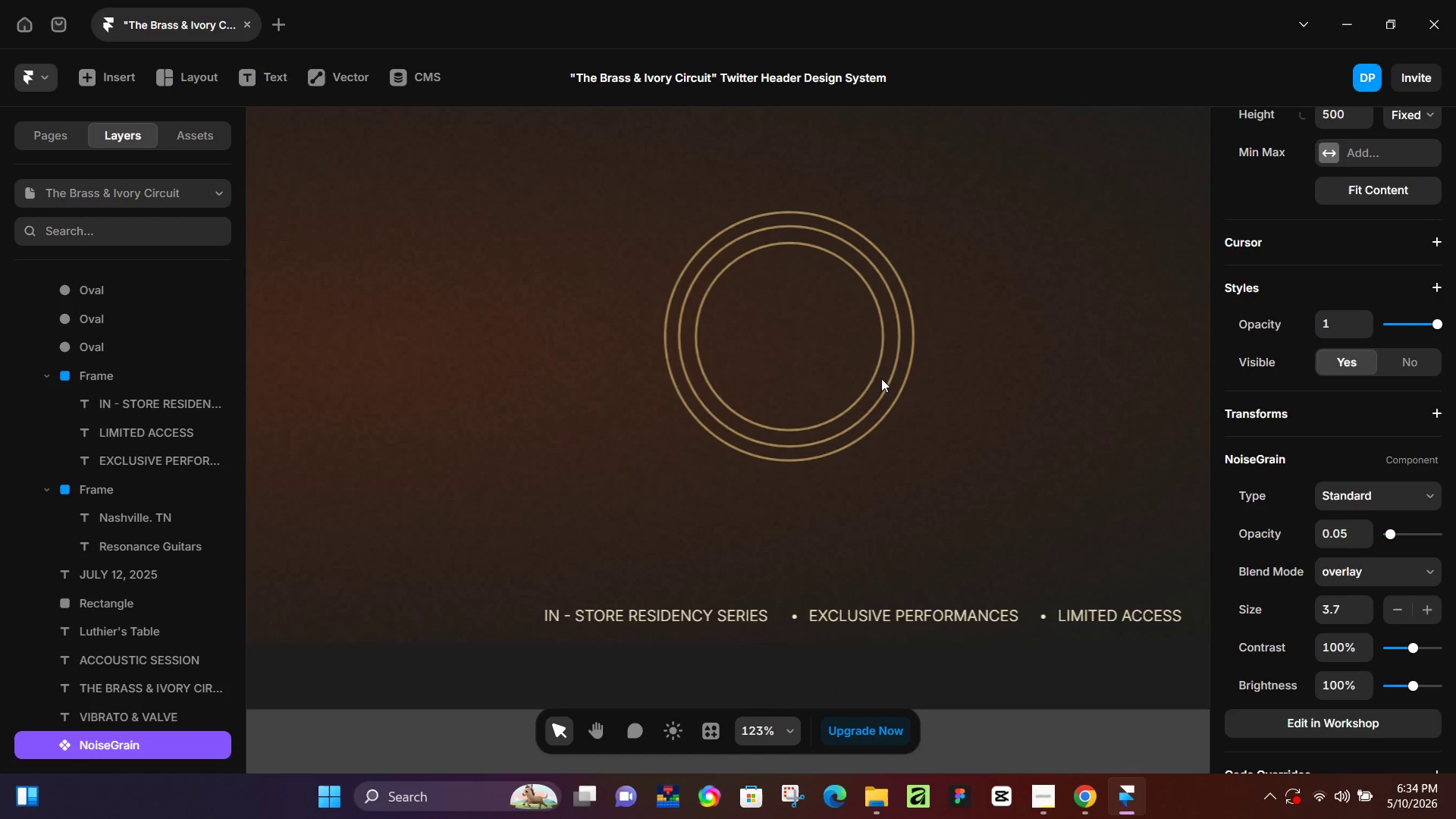 
scroll: coordinate [971, 367], scroll_direction: up, amount: 6.0
 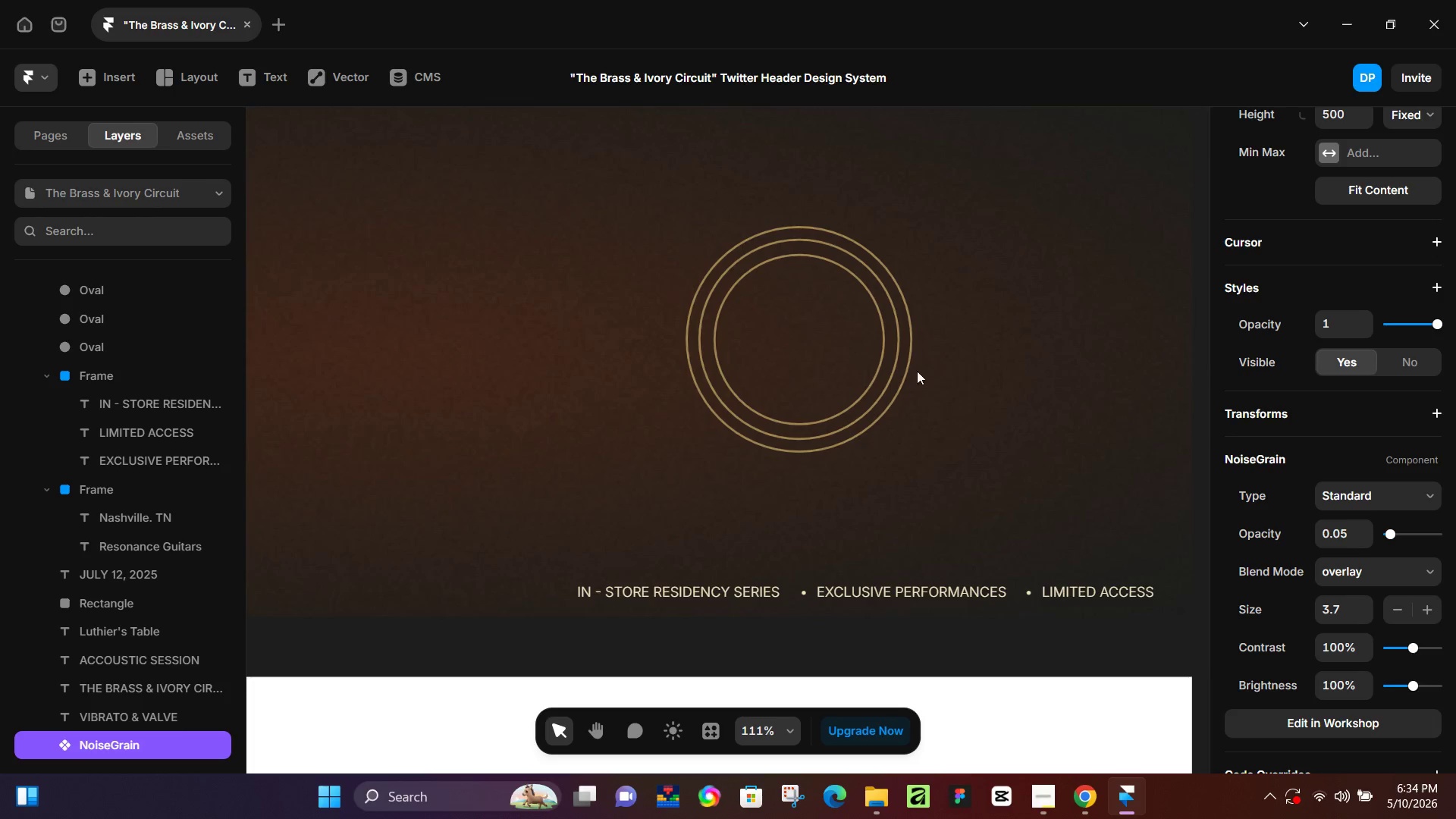 
hold_key(key=ControlLeft, duration=0.91)
 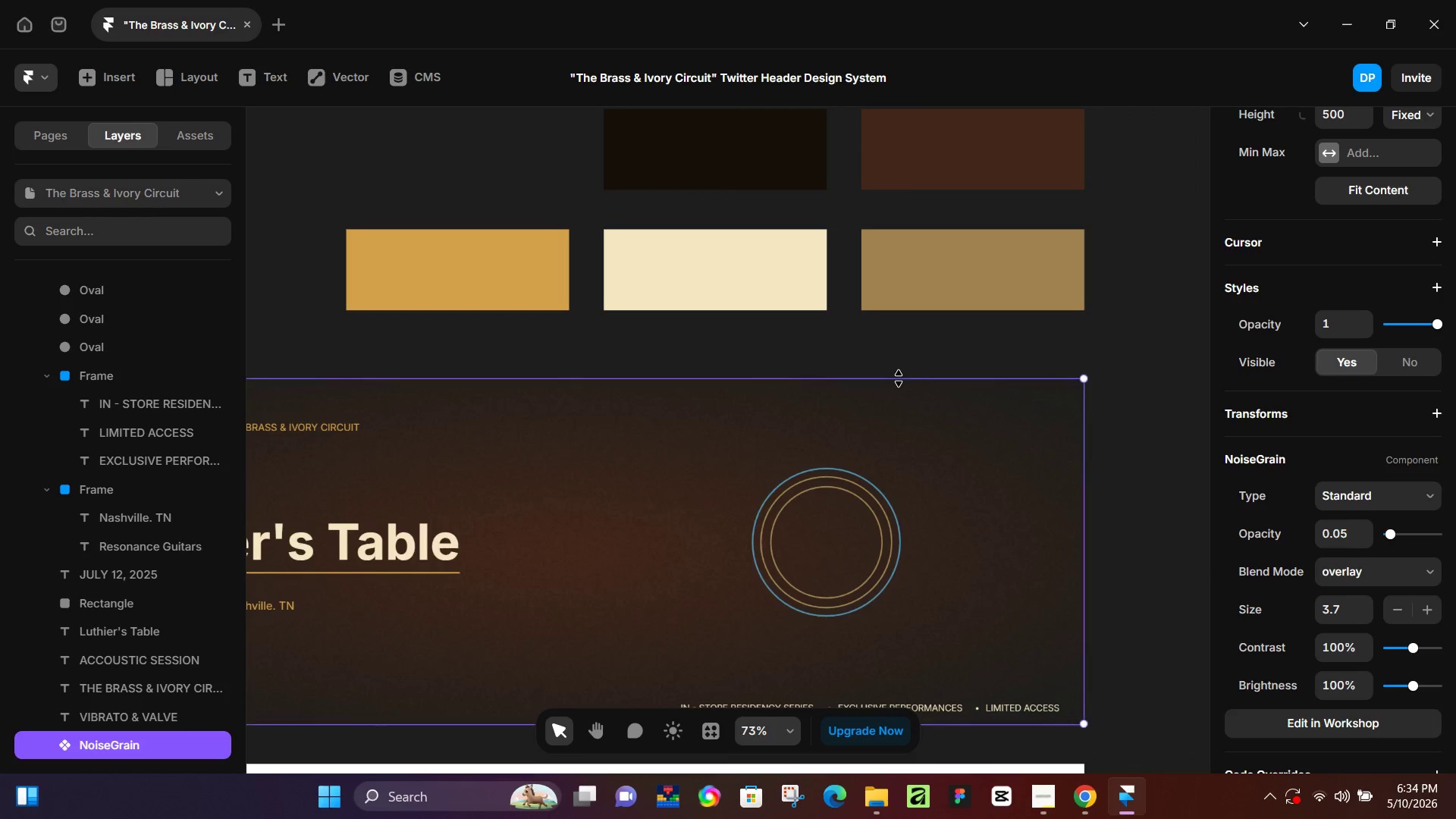 
scroll: coordinate [874, 372], scroll_direction: up, amount: 6.0
 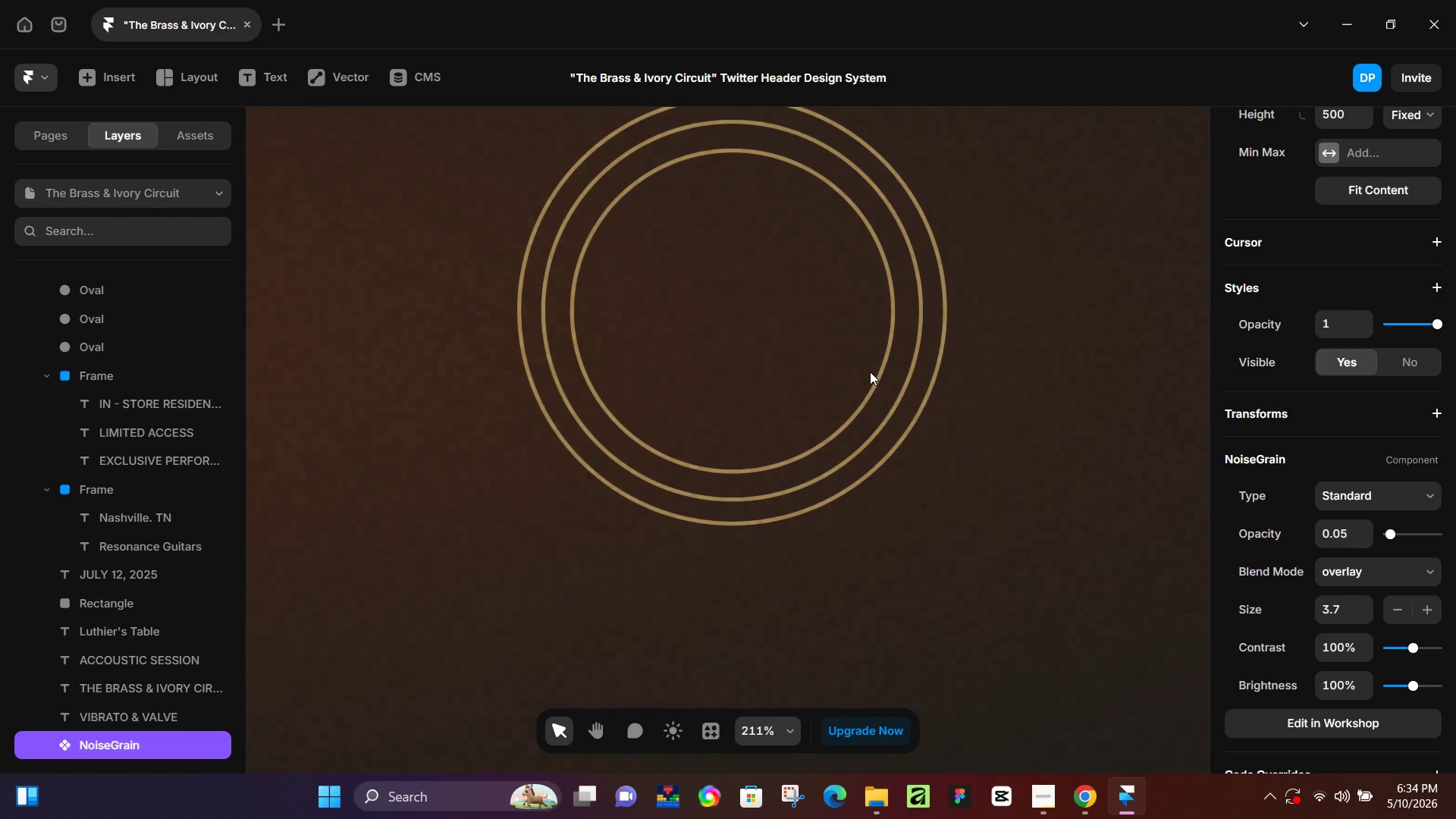 
scroll: coordinate [870, 373], scroll_direction: down, amount: 5.0
 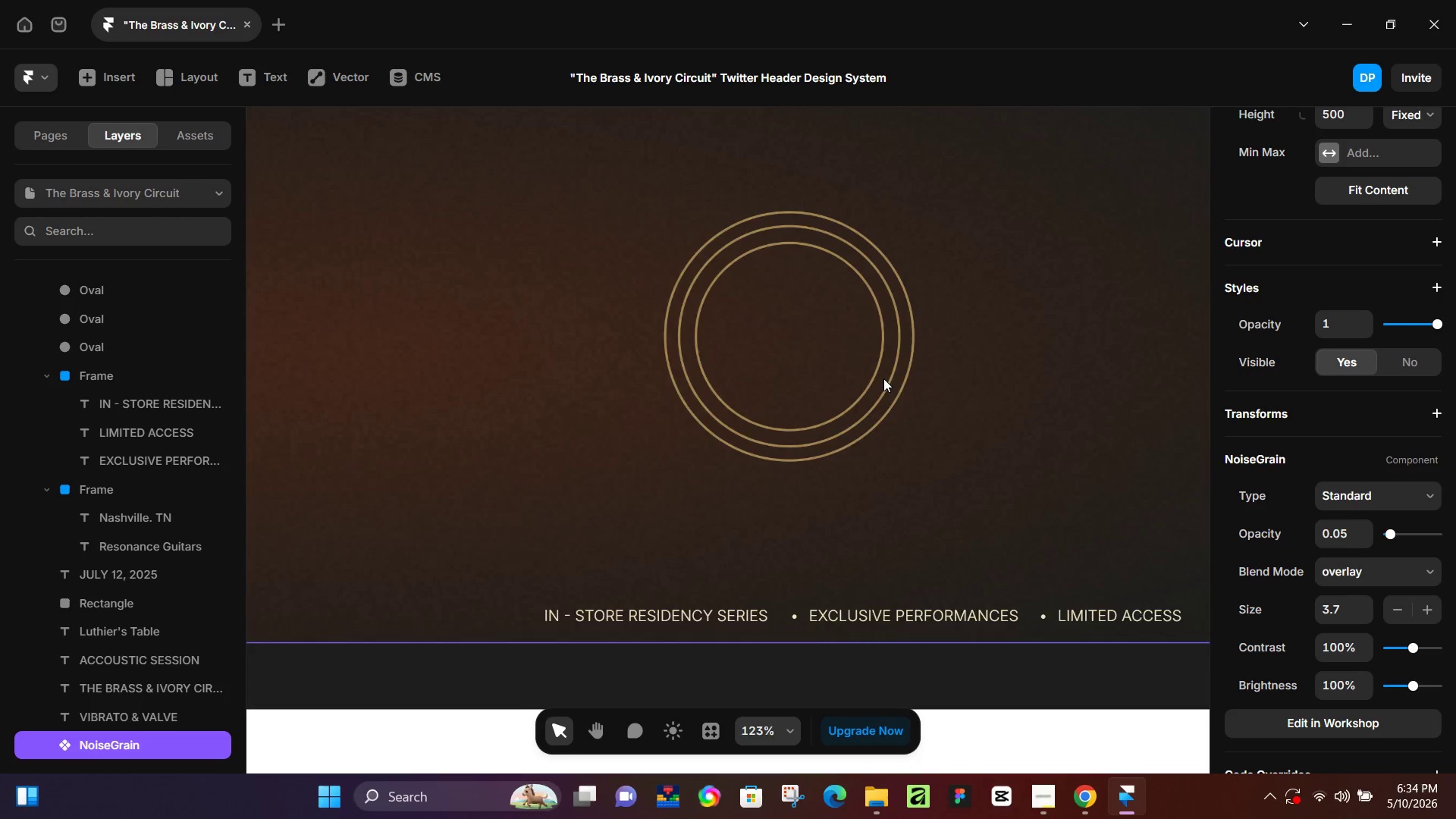 
scroll: coordinate [896, 378], scroll_direction: up, amount: 1.0
 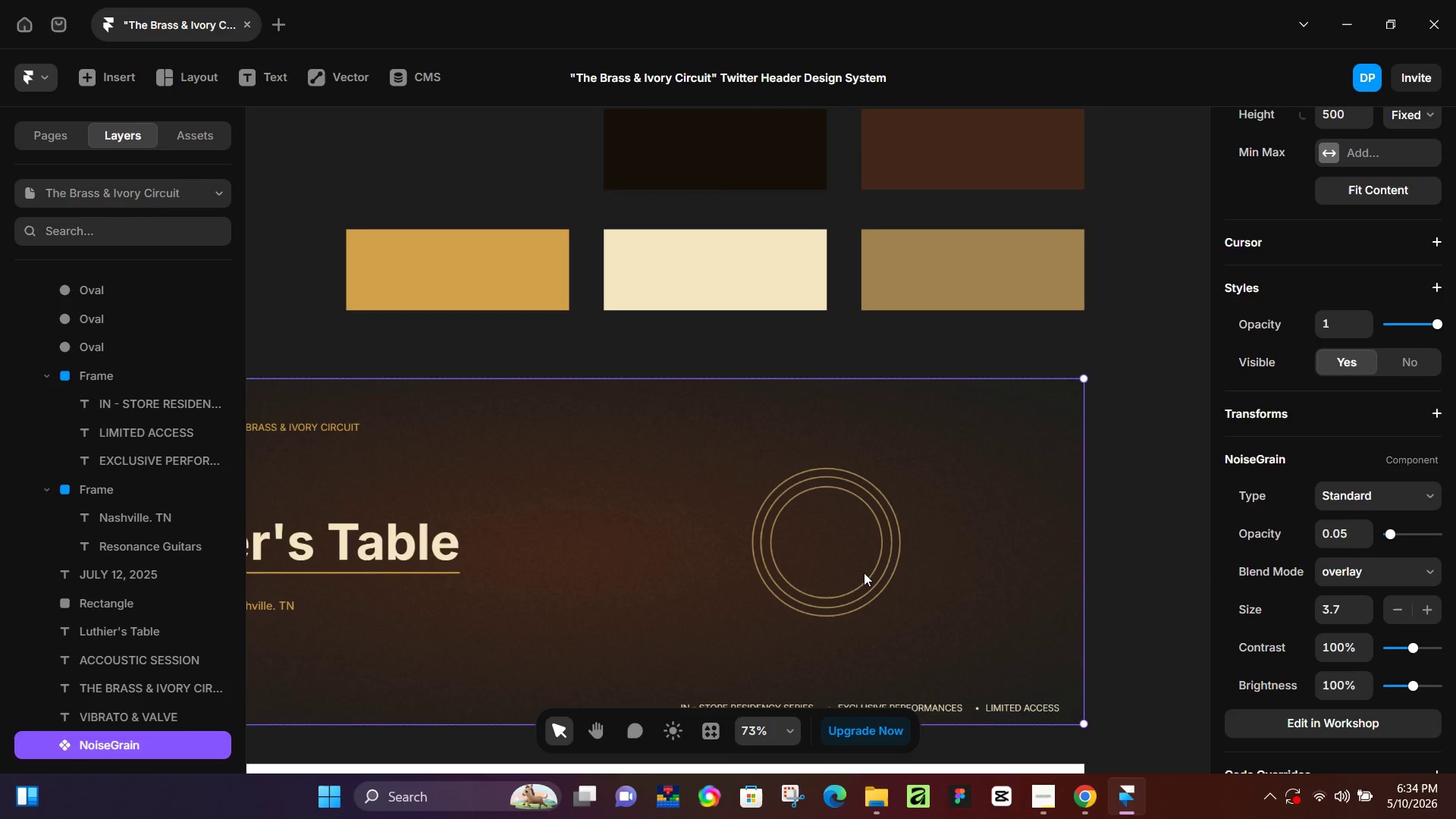 
key(Control+ControlLeft)
 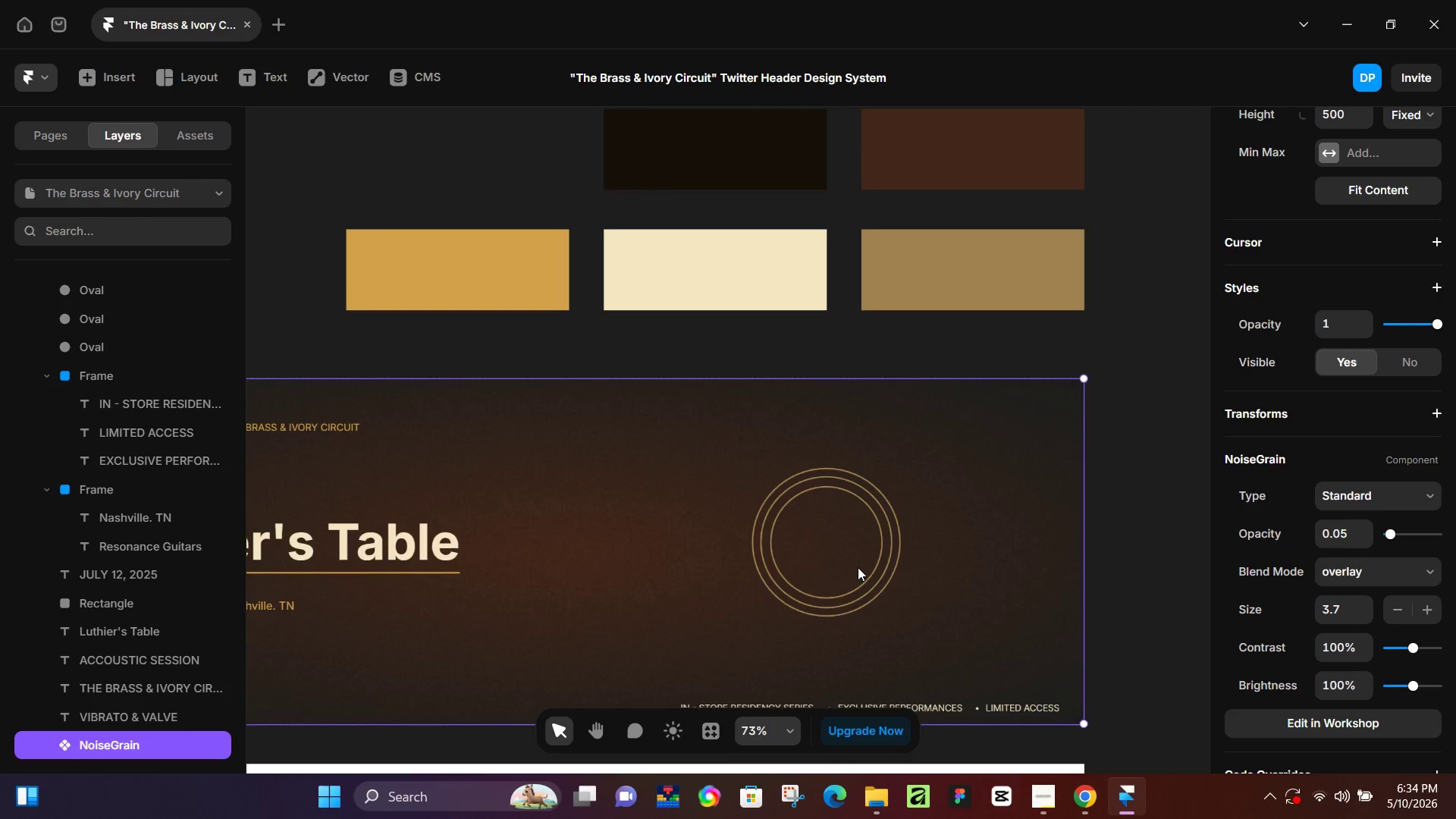 
hold_key(key=ControlLeft, duration=0.8)
 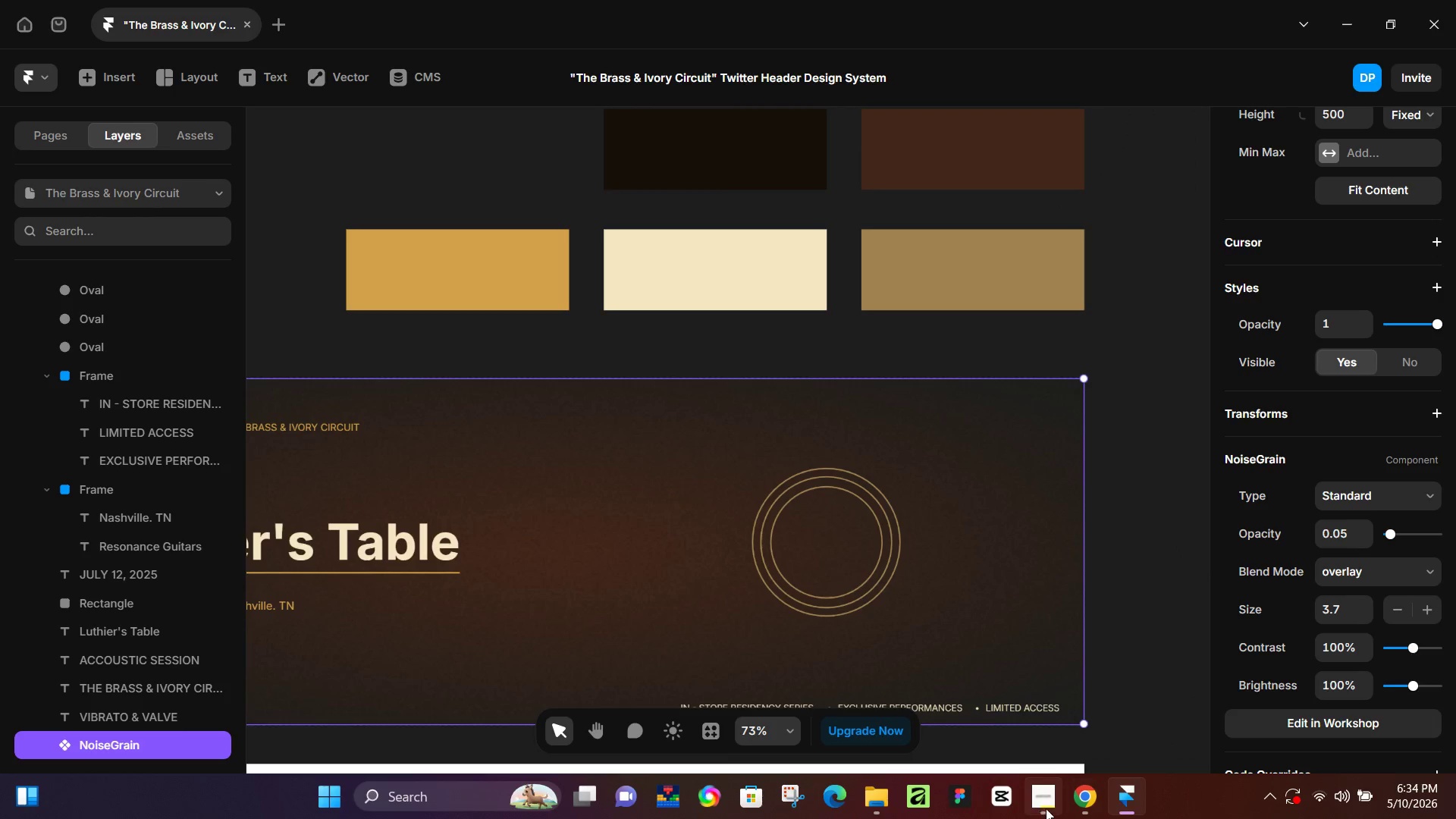 
left_click([1076, 805])
 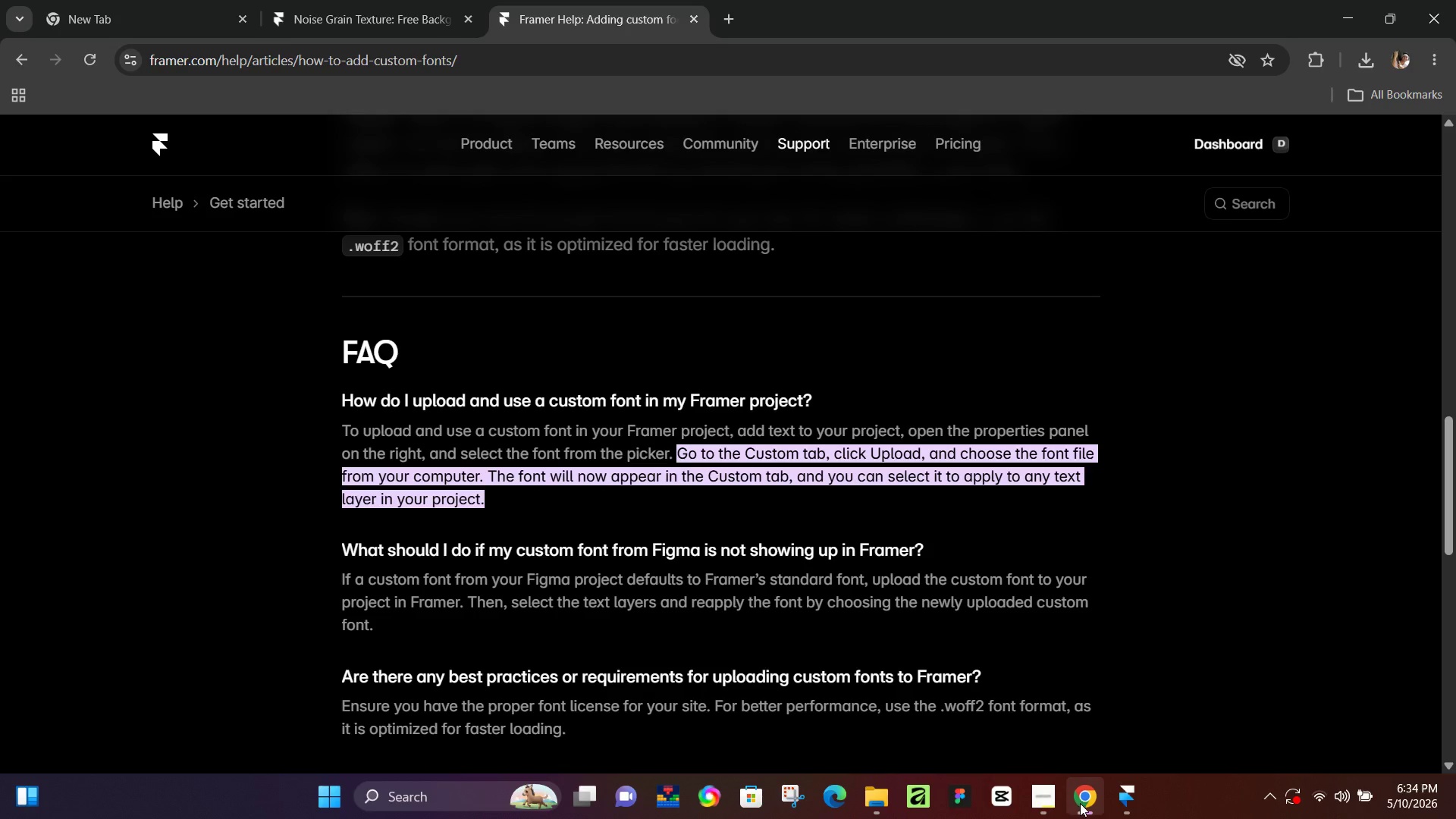 
left_click([1080, 803])
 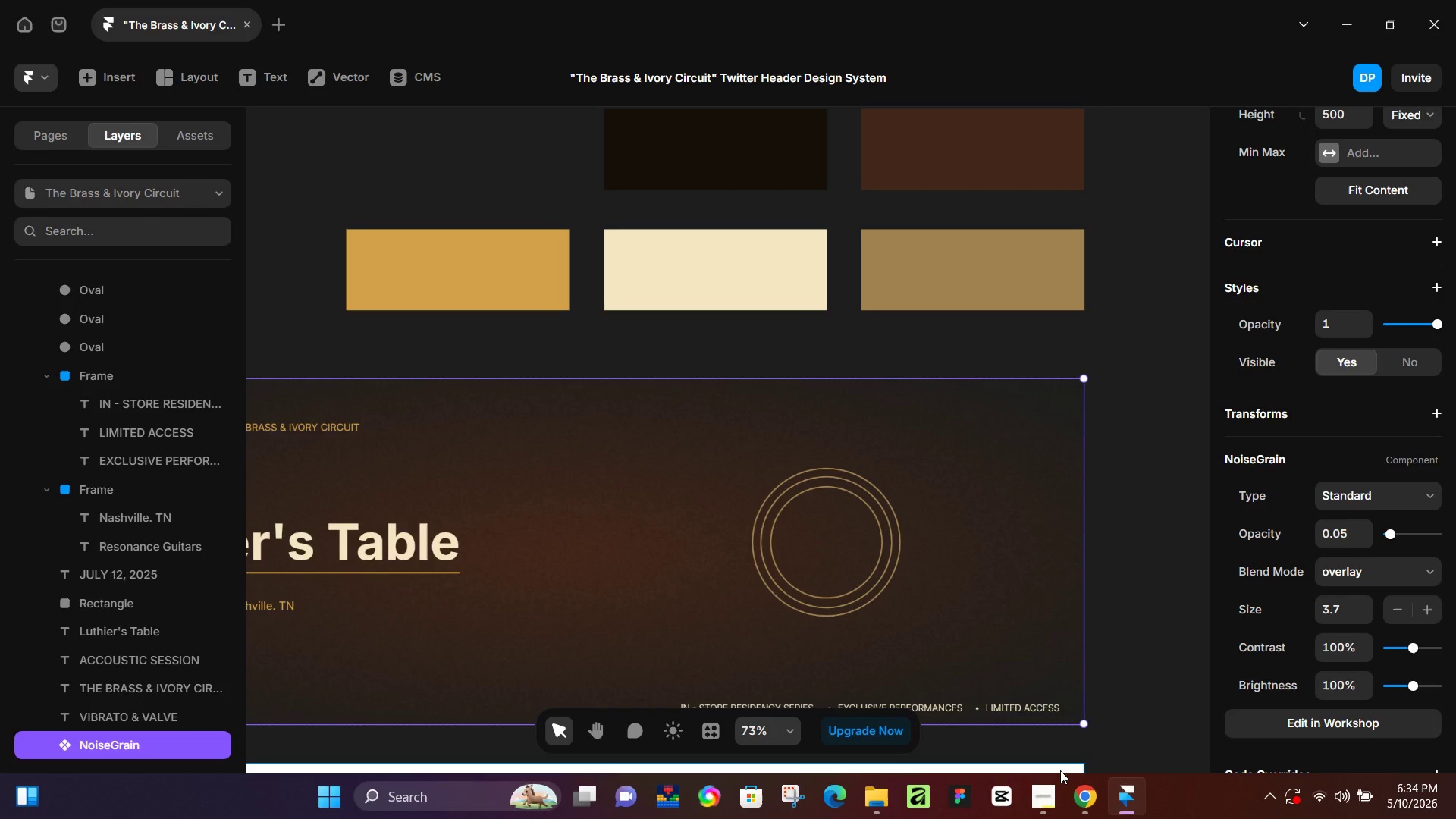 
wait(14.88)
 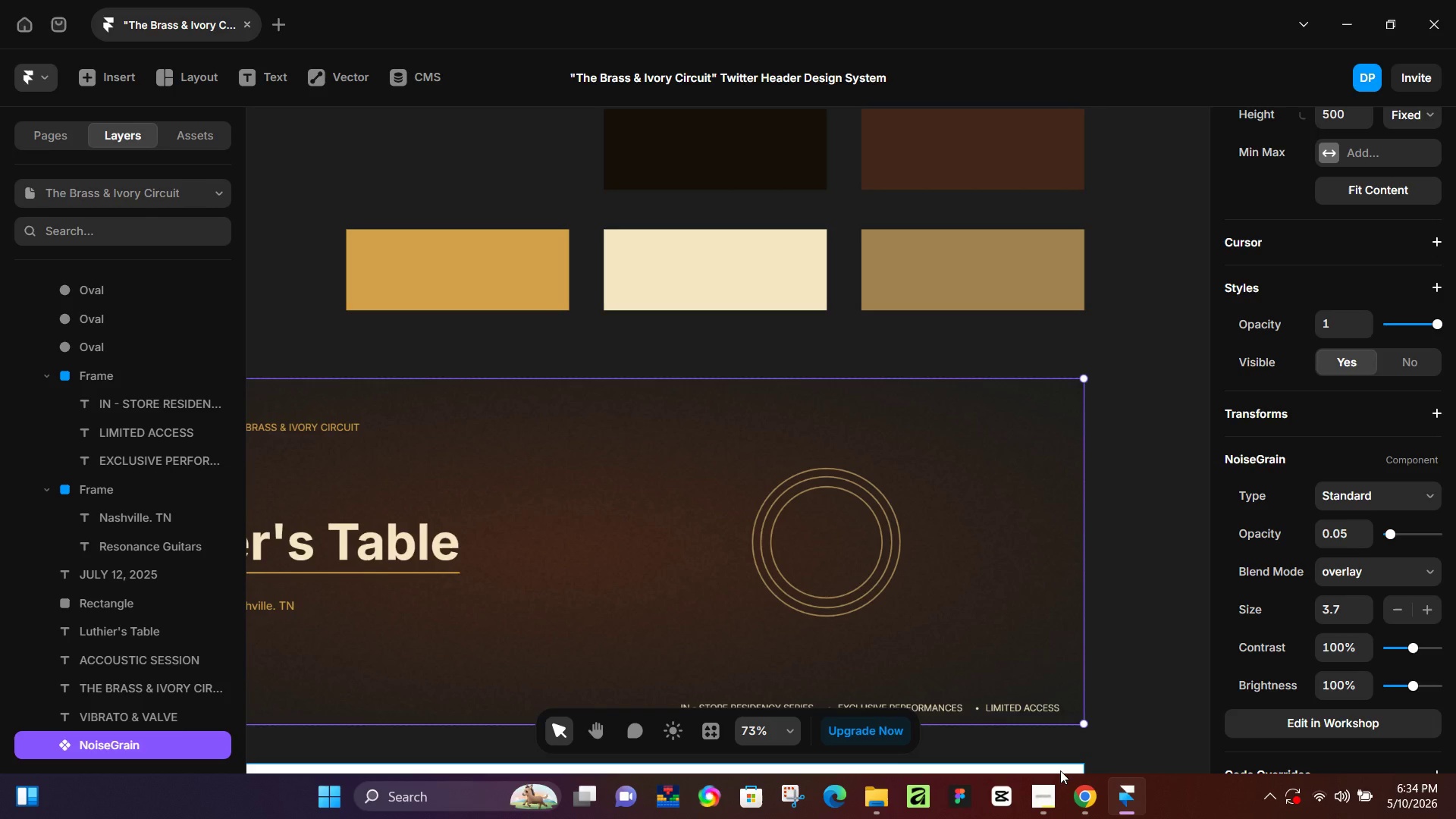 
left_click([871, 508])
 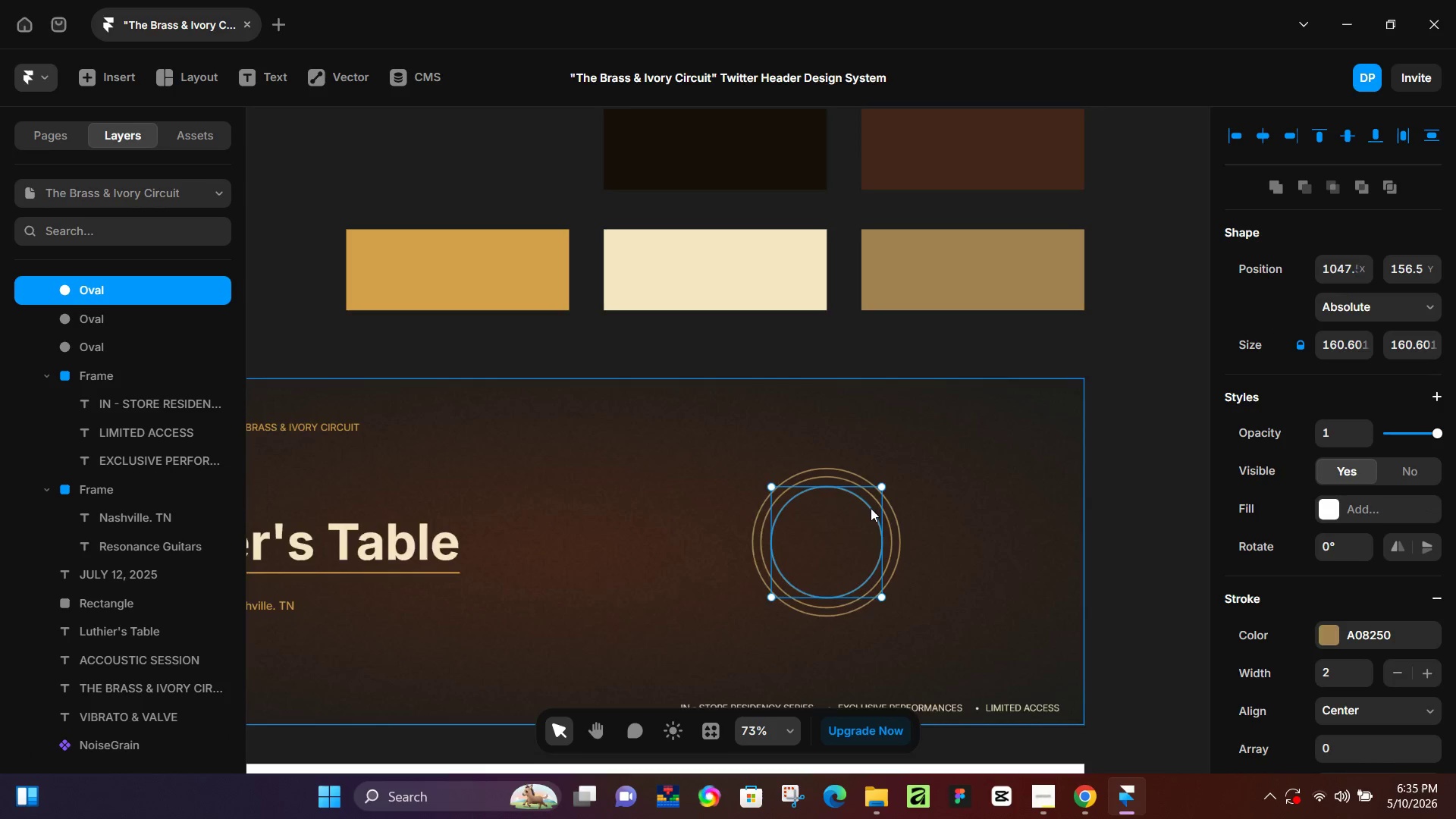 
hold_key(key=ControlLeft, duration=0.61)
scroll: coordinate [871, 508], scroll_direction: up, amount: 5.0
 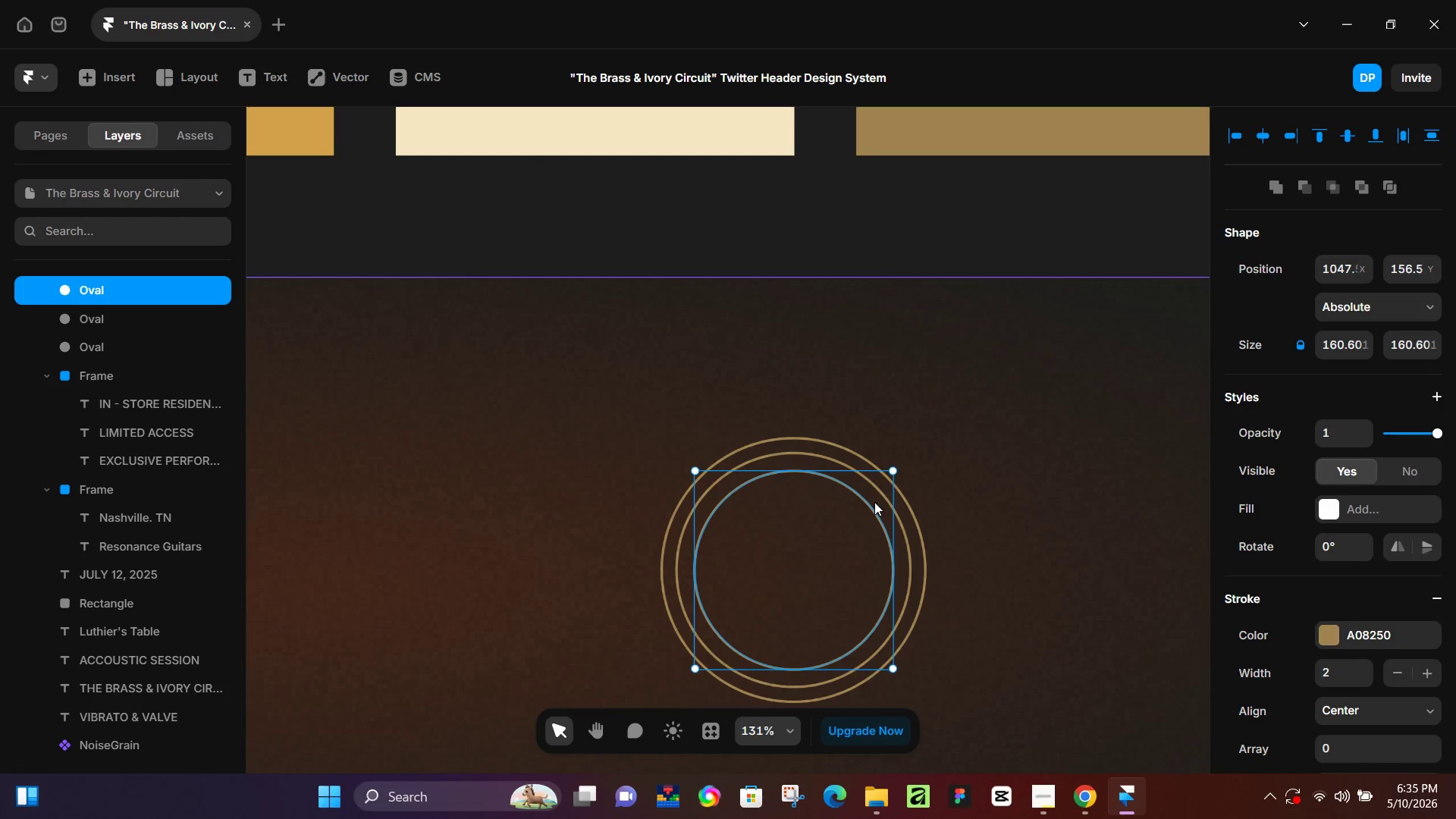 
key(Control+D)
 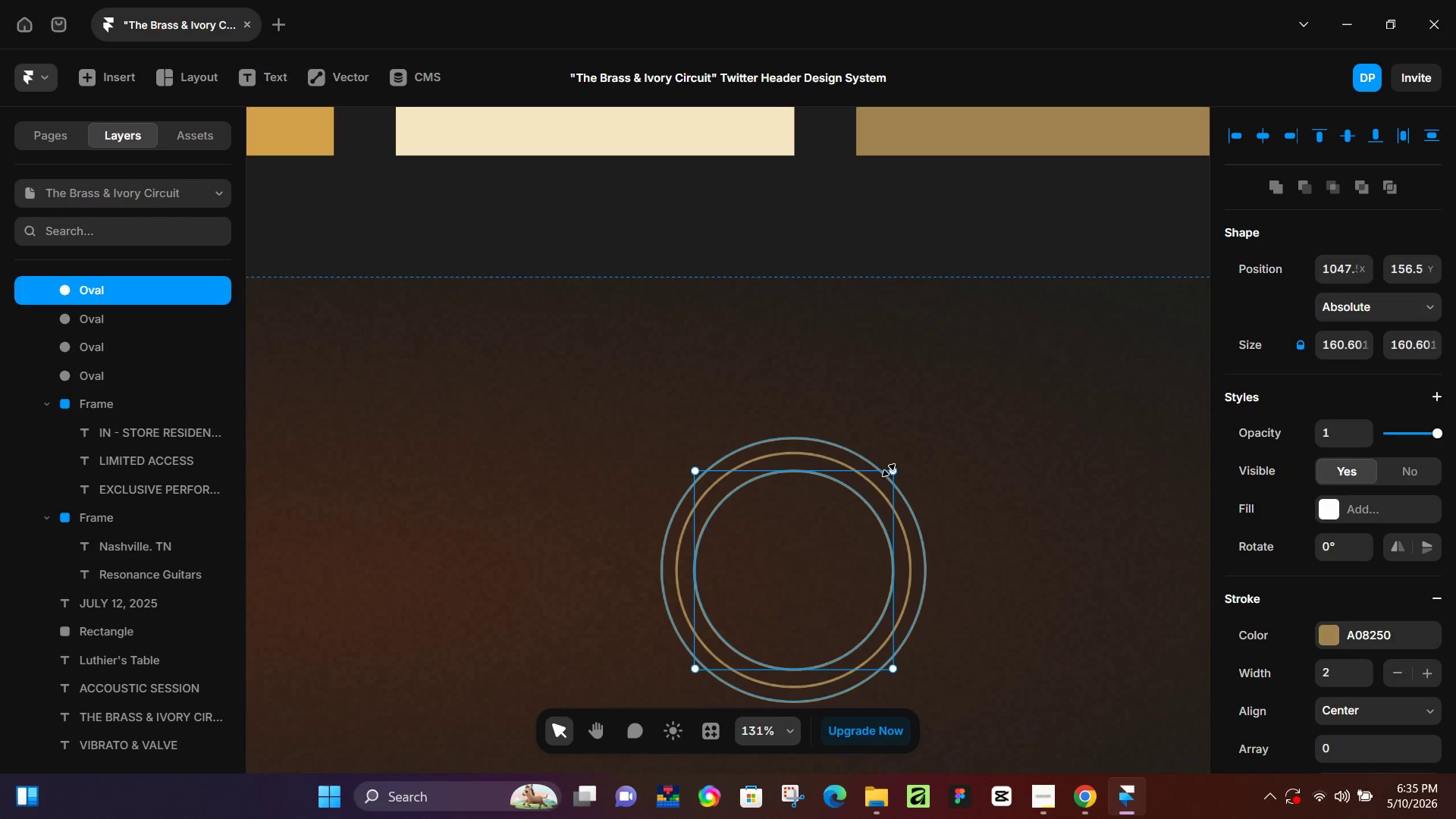 
hold_key(key=ShiftLeft, duration=1.52)
left_click_drag(start_coordinate=[889, 470], to_coordinate=[869, 493])
 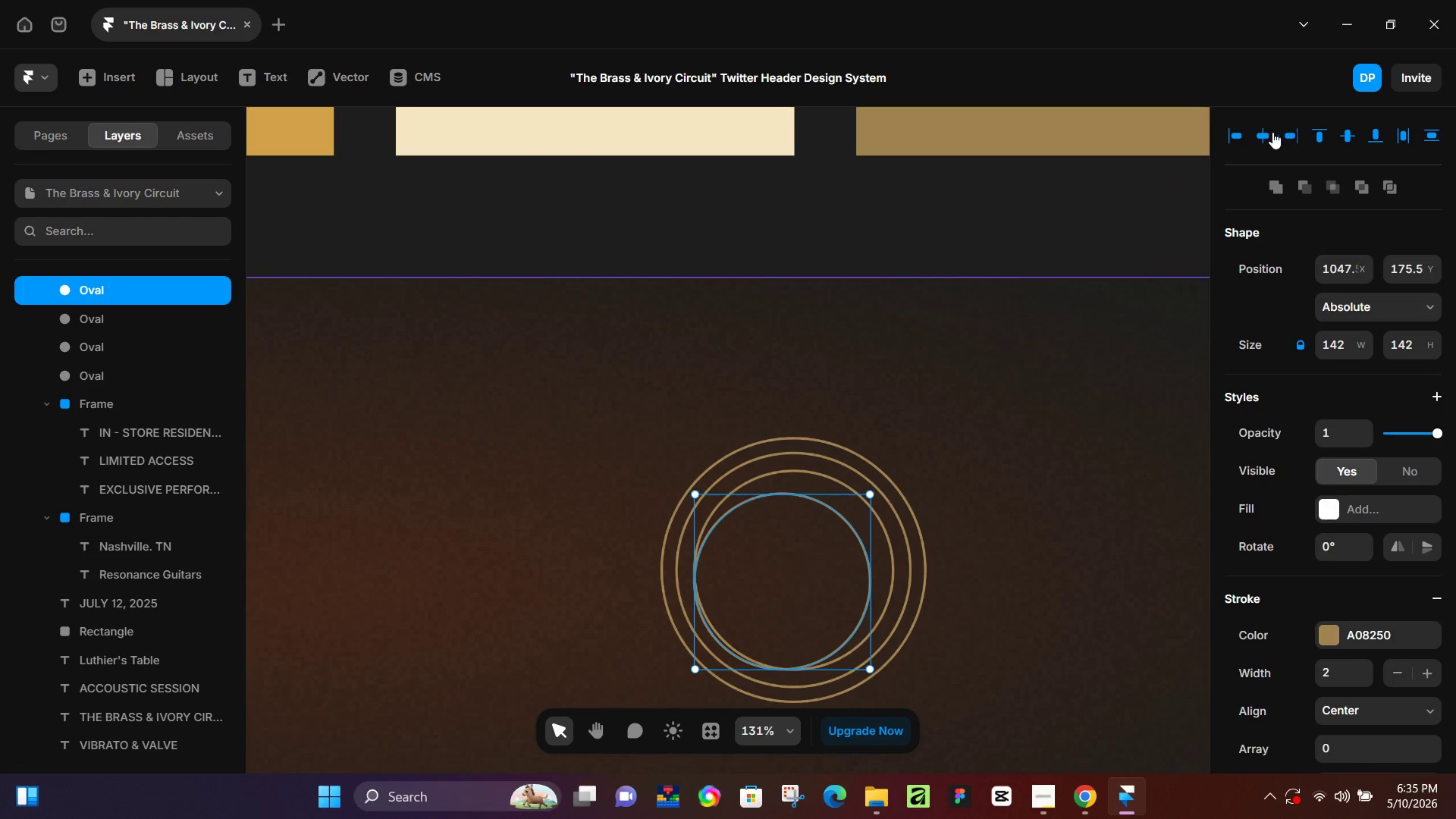 
hold_key(key=ShiftLeft, duration=1.22)
left_click([891, 546])
 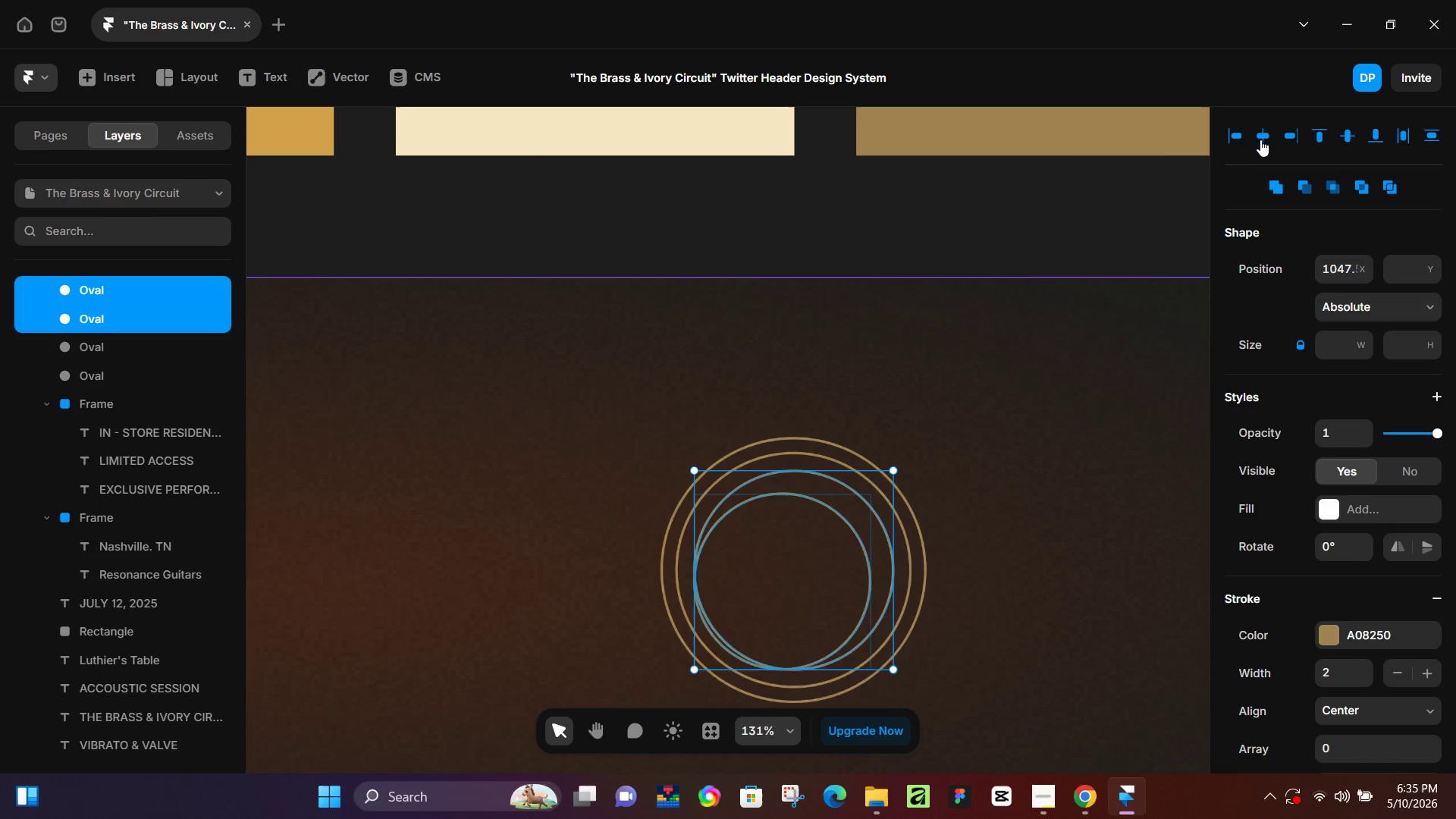 
left_click([1260, 139])
 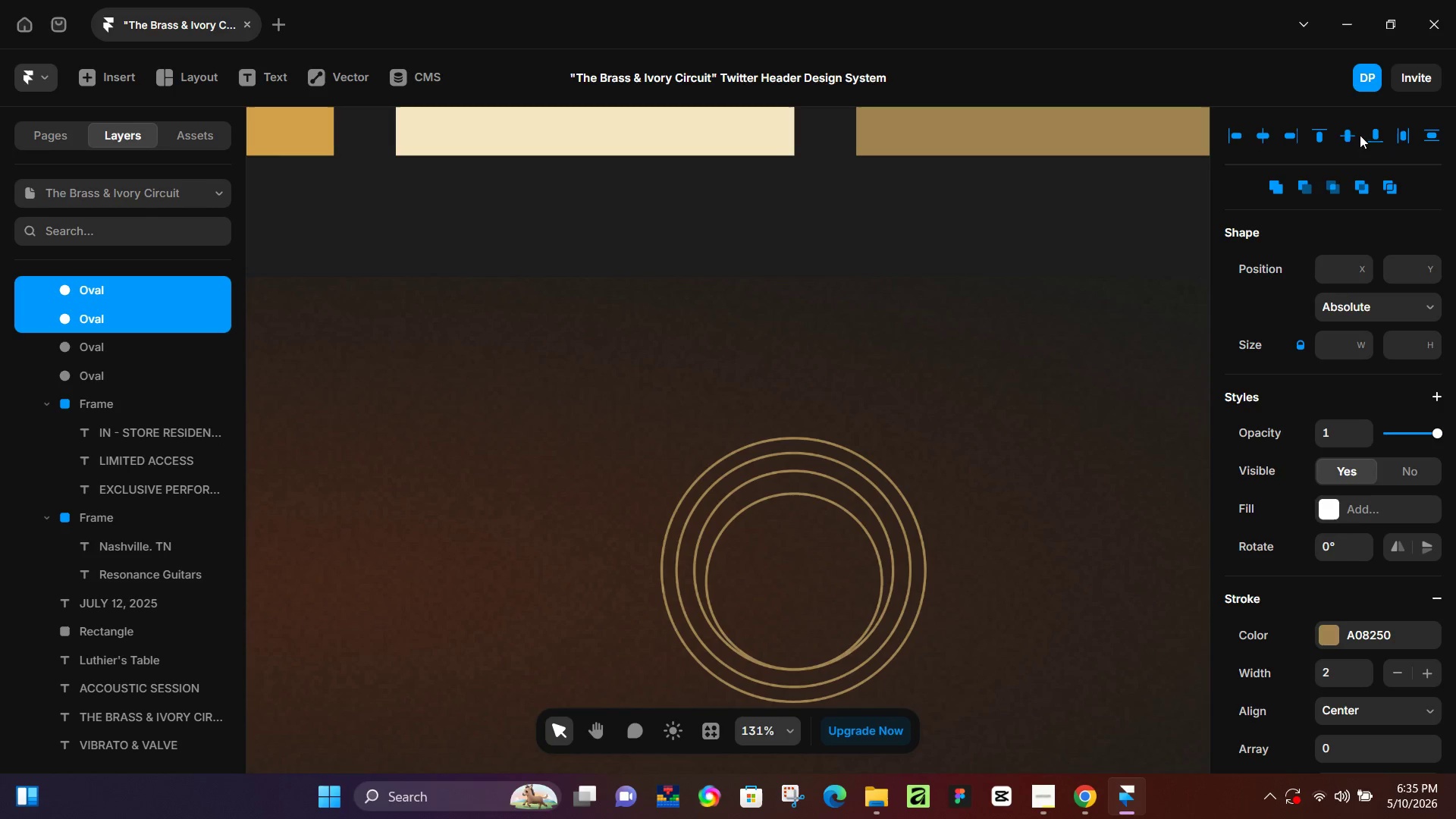 
left_click([1350, 135])
 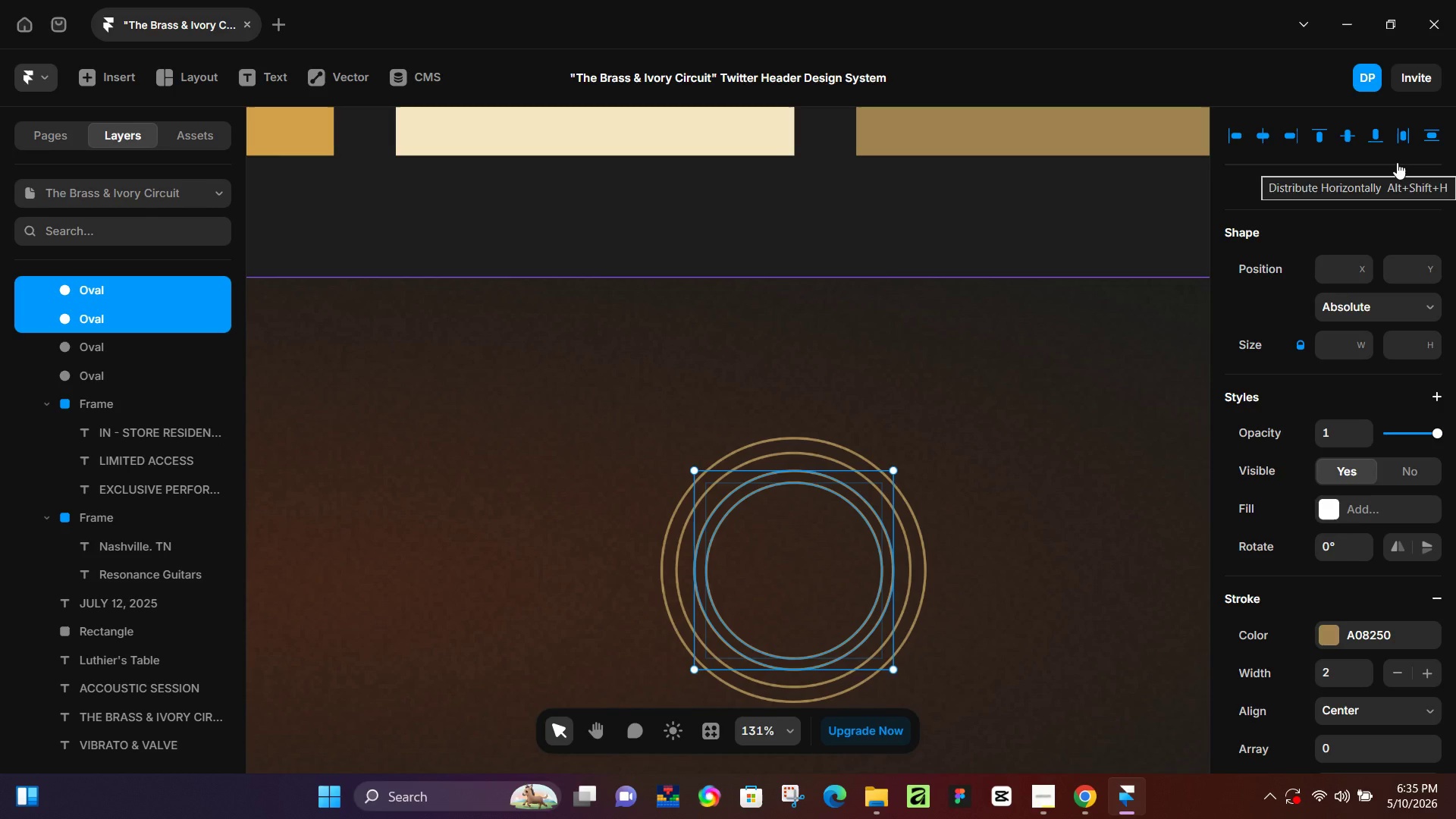 
wait(50.06)
 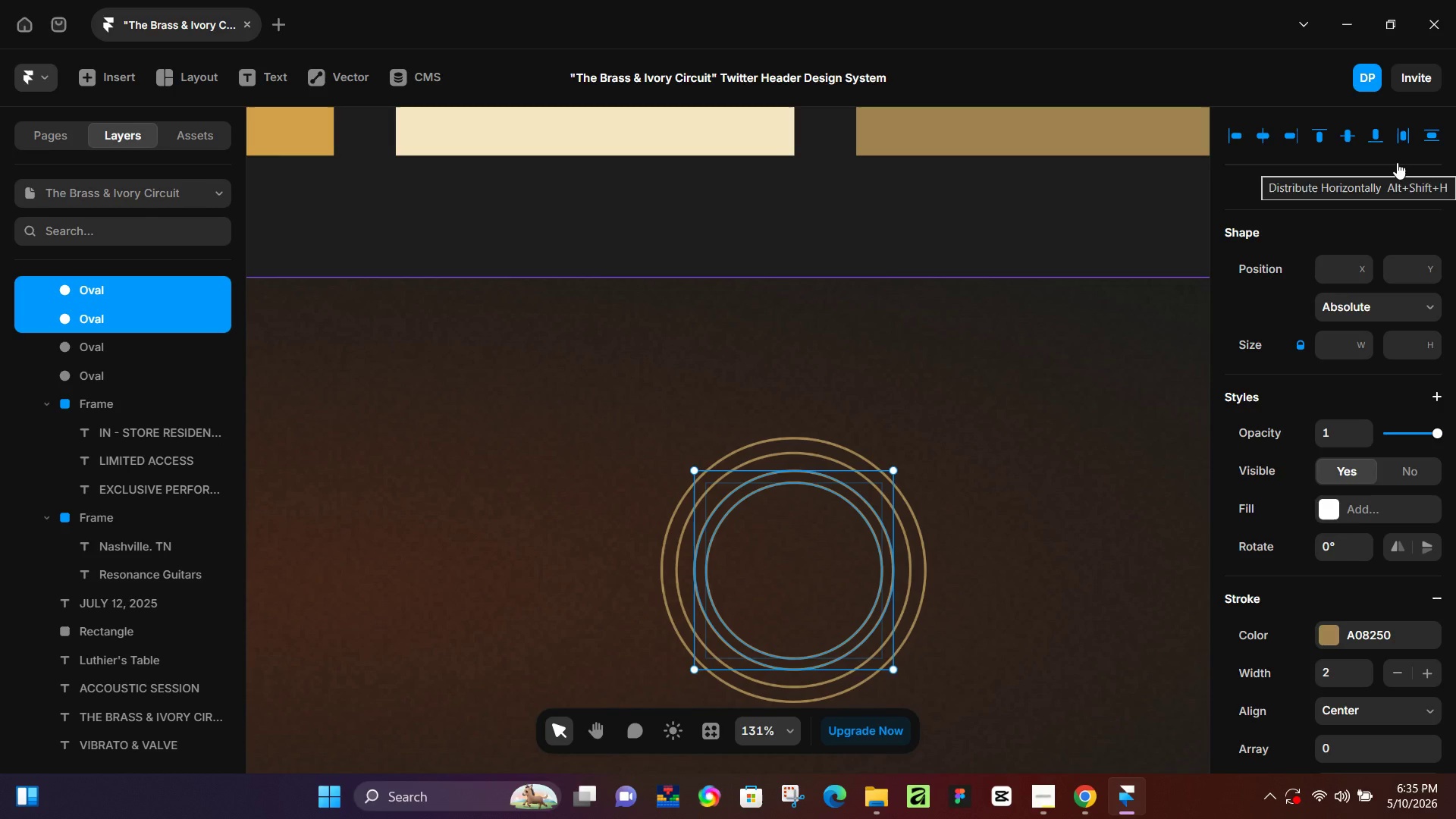 
left_click([927, 482])
 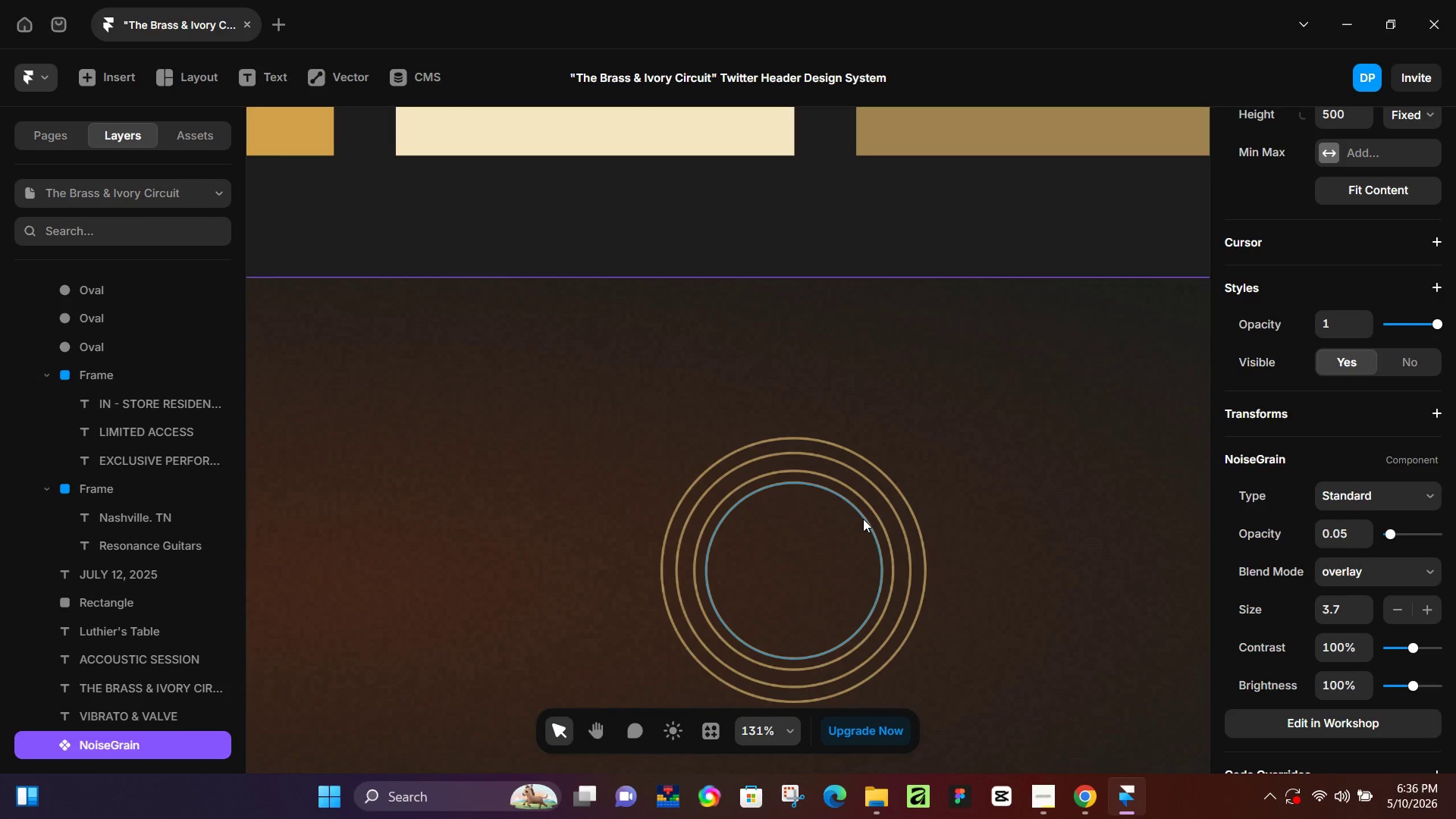 
left_click([863, 519])
 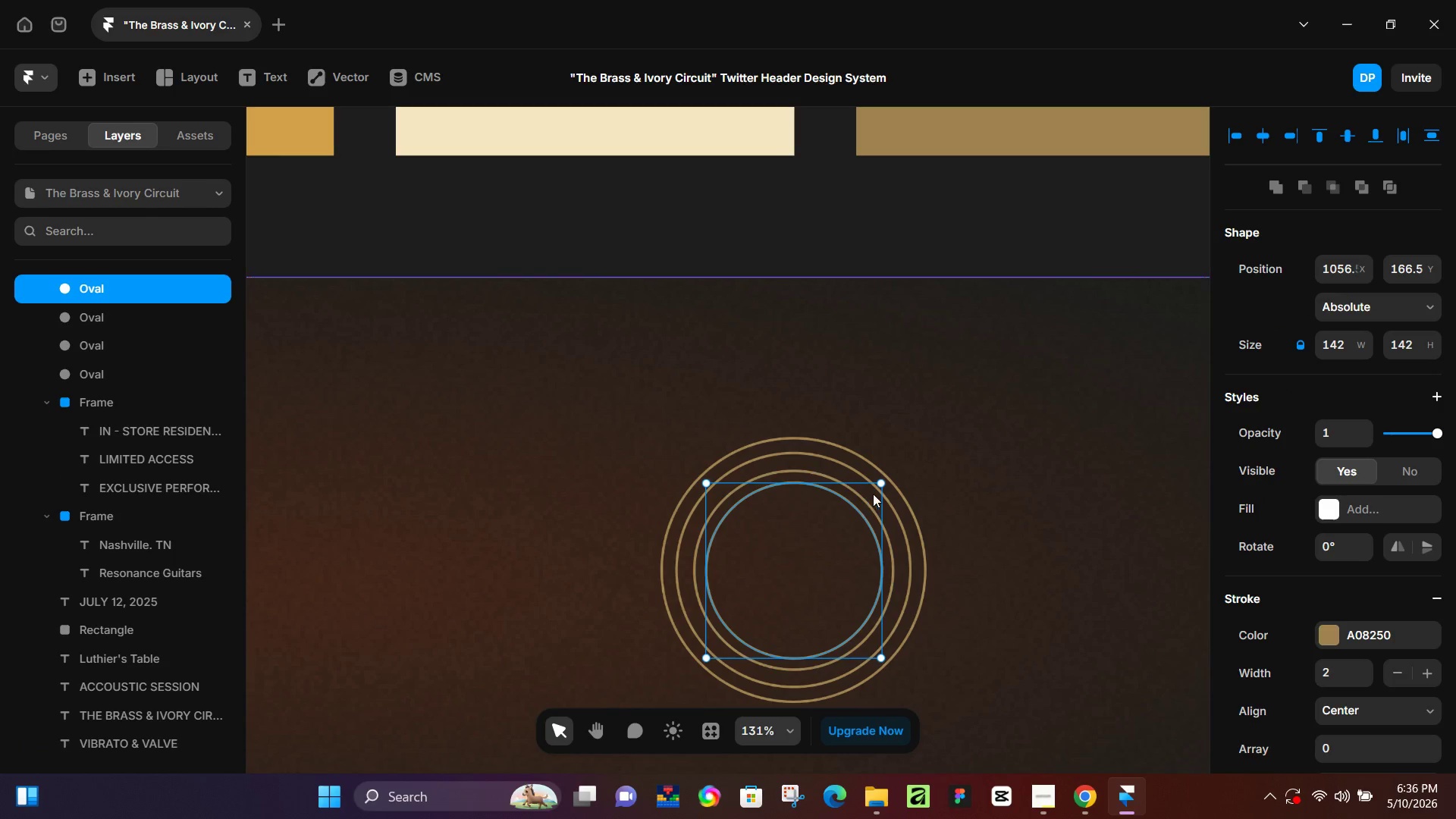 
hold_key(key=ShiftLeft, duration=1.47)
left_click_drag(start_coordinate=[878, 482], to_coordinate=[861, 498])
 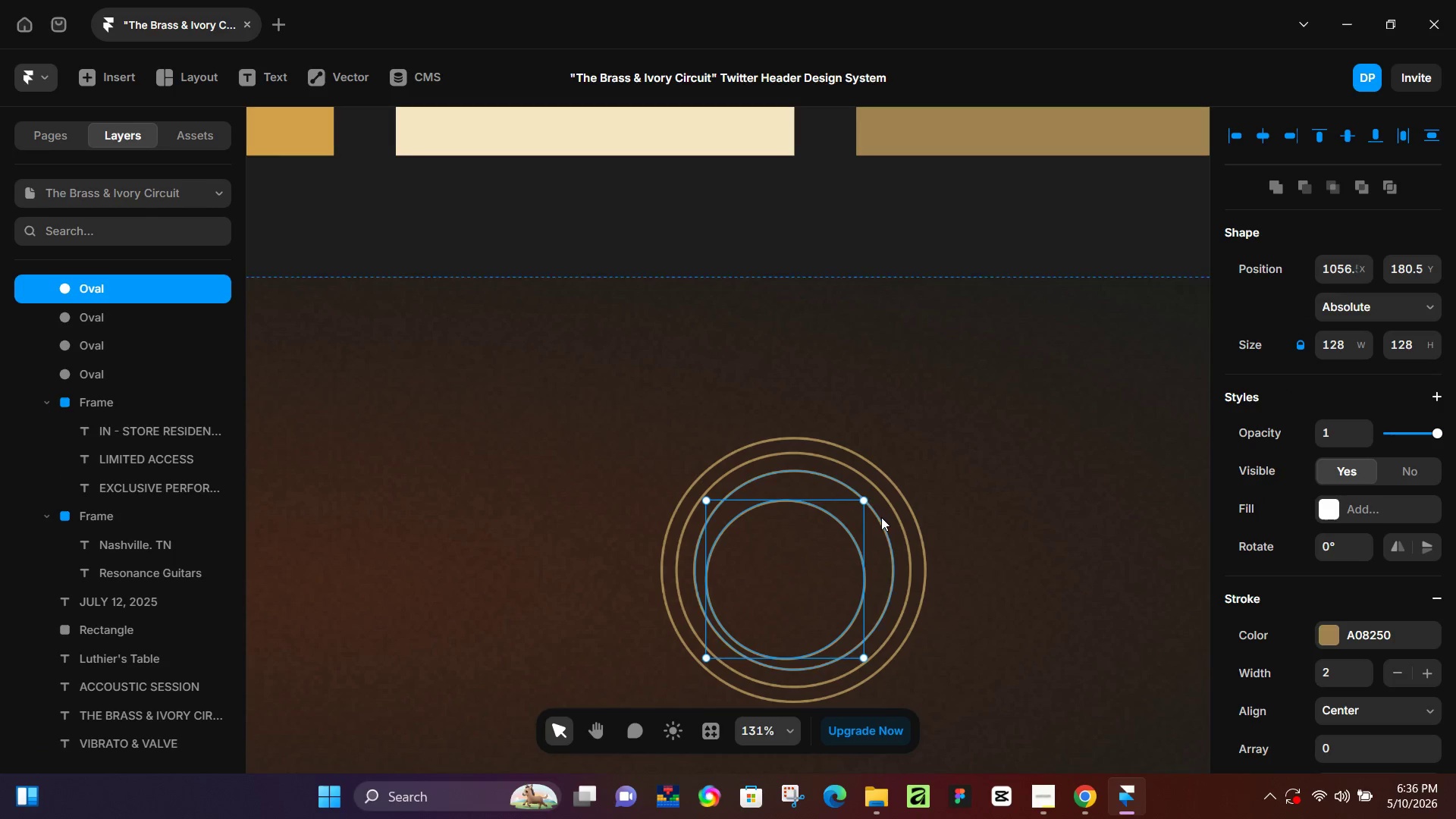 
hold_key(key=ShiftLeft, duration=0.67)
left_click([882, 521])
 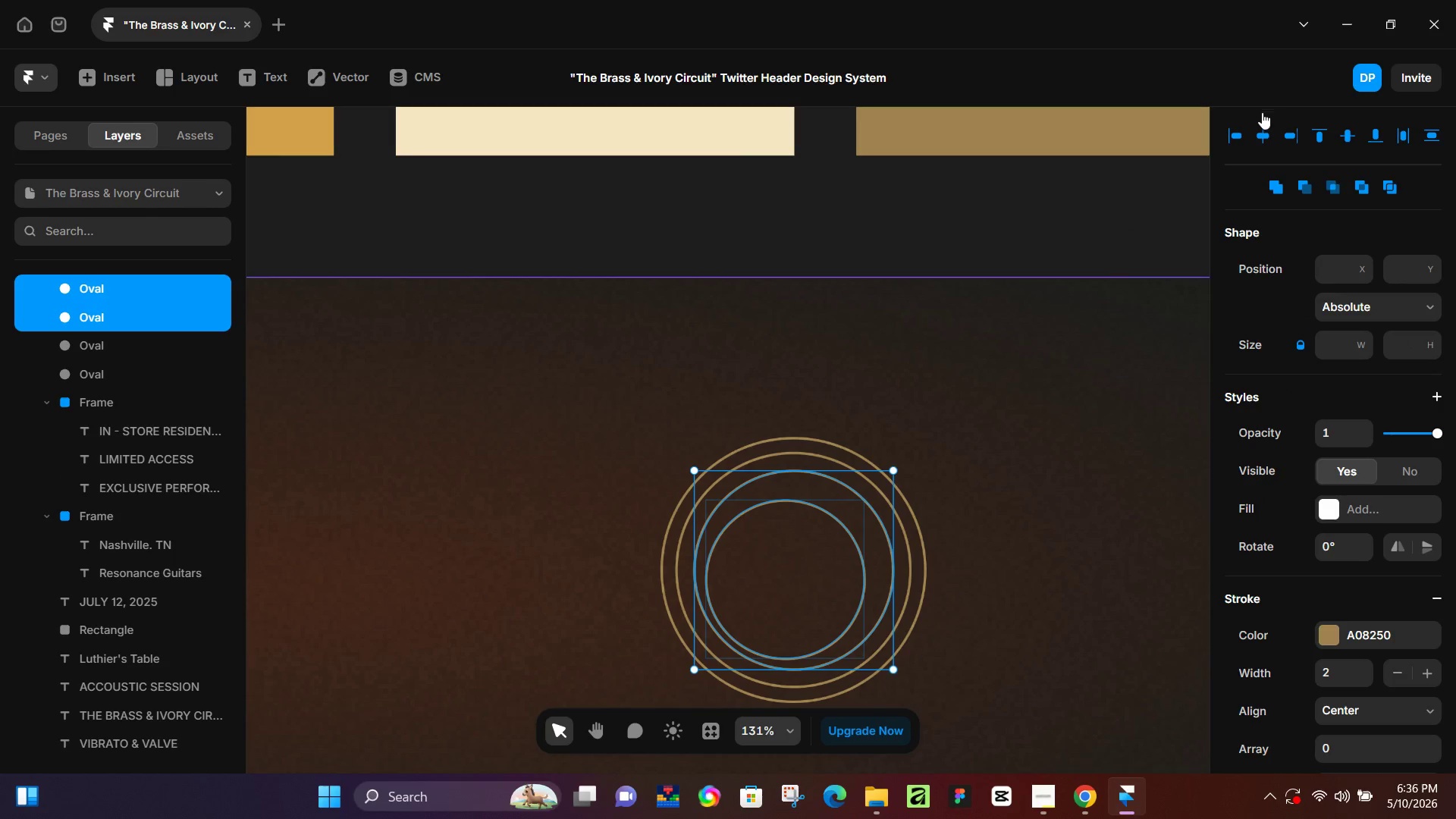 
left_click([1259, 136])
 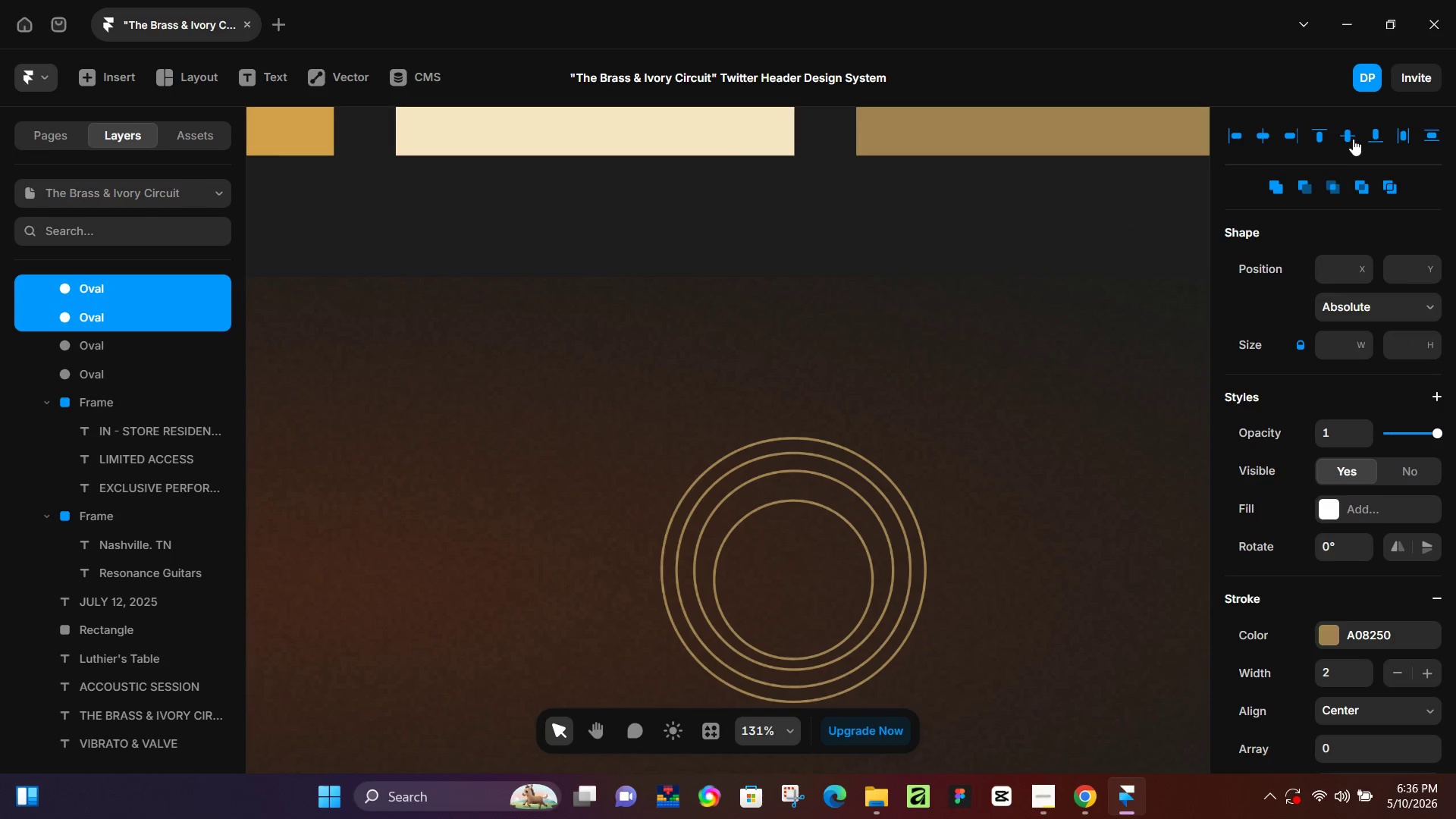 
left_click([1352, 138])
 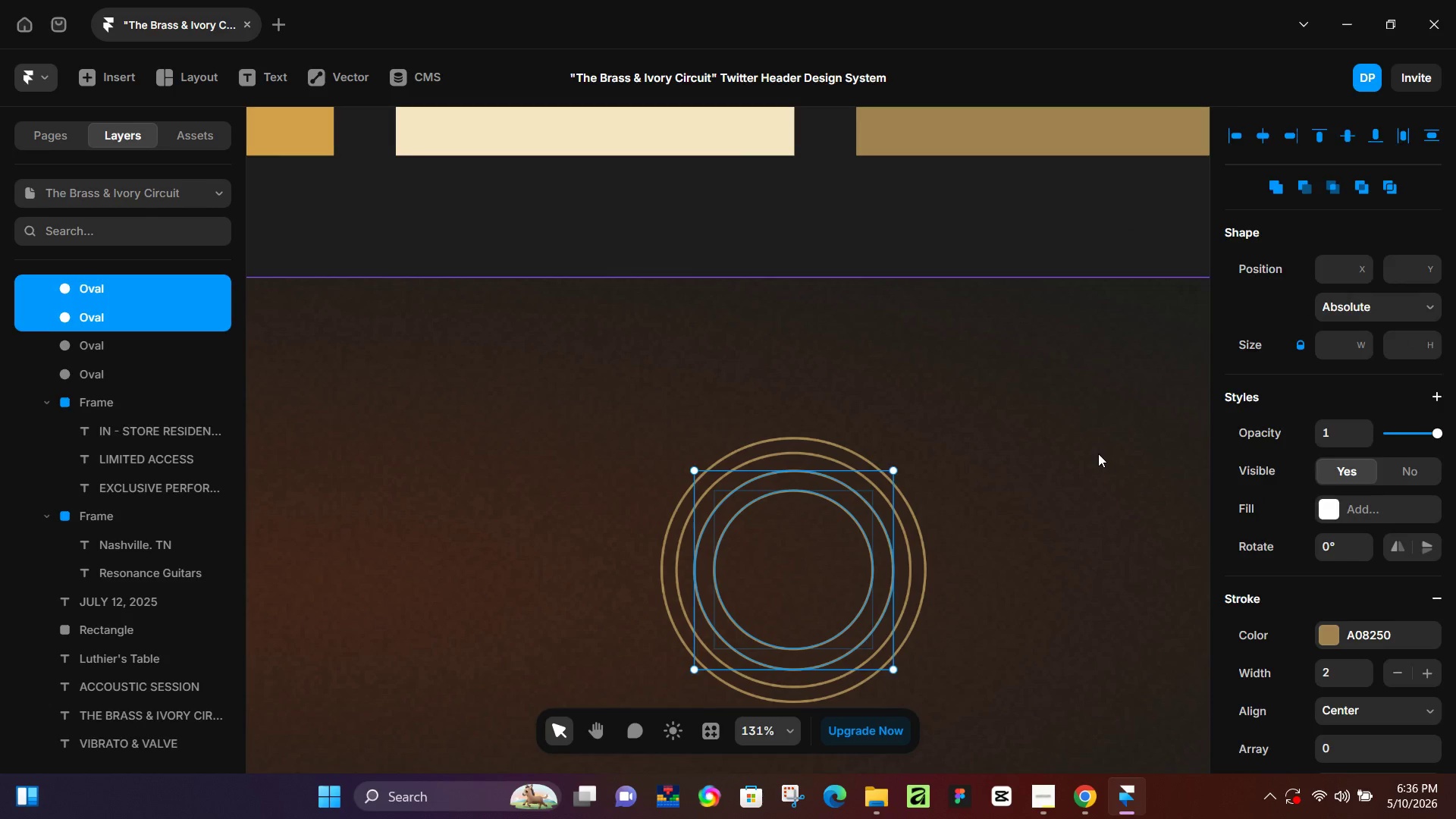 
left_click([1098, 453])
 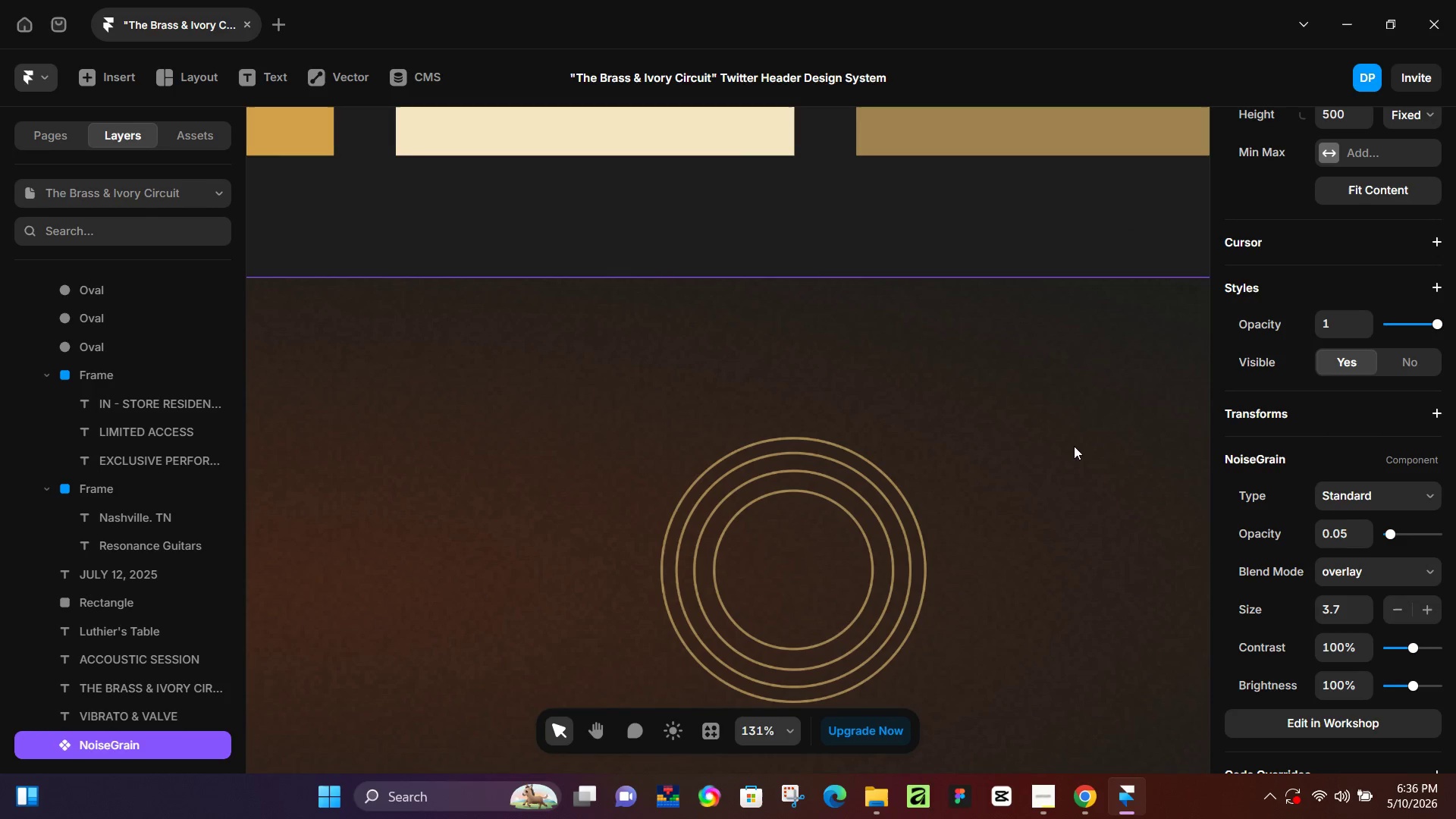 
hold_key(key=ControlLeft, duration=1.0)
scroll: coordinate [792, 457], scroll_direction: up, amount: 4.0
 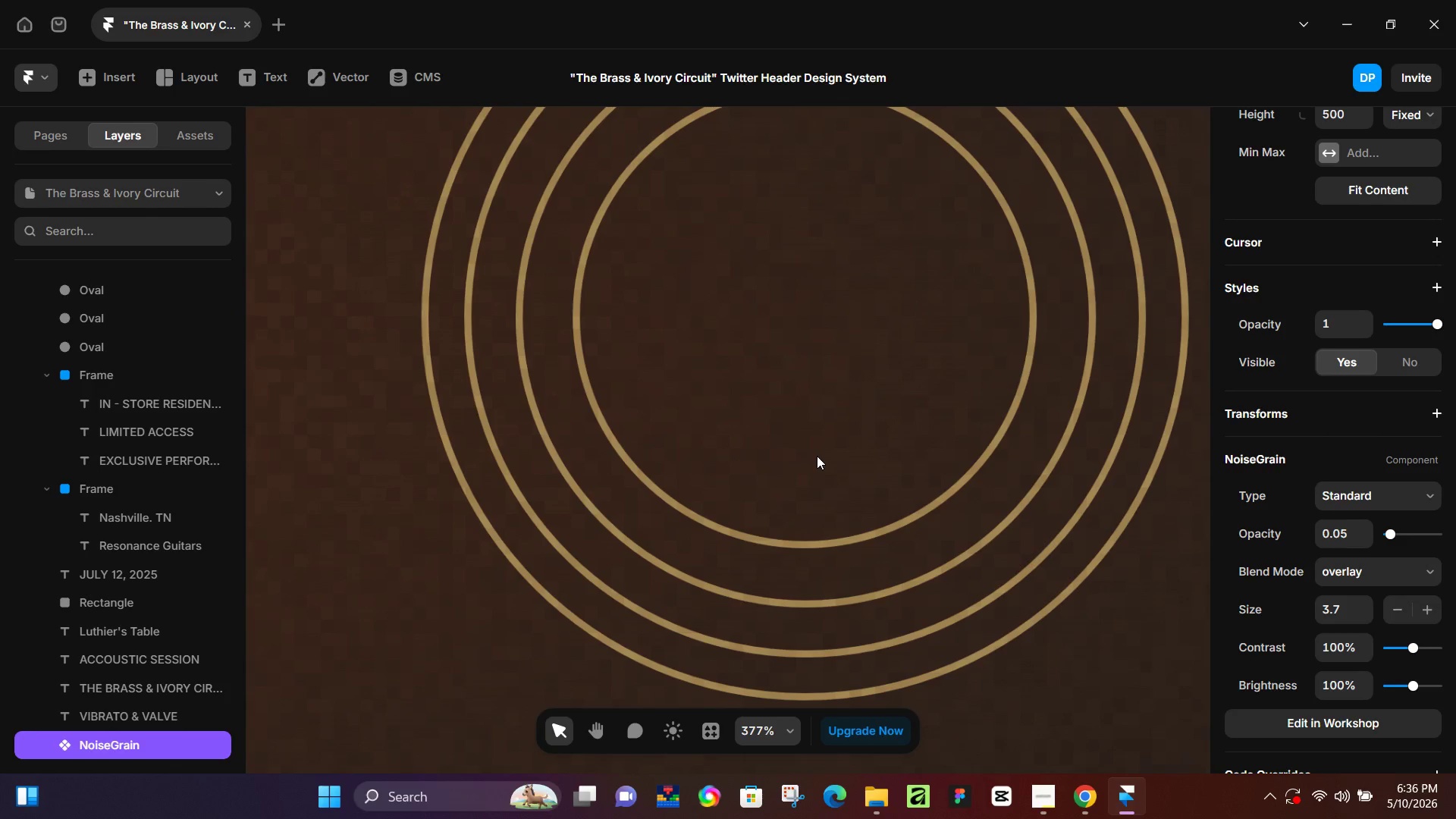 
key(Control+ControlLeft)
 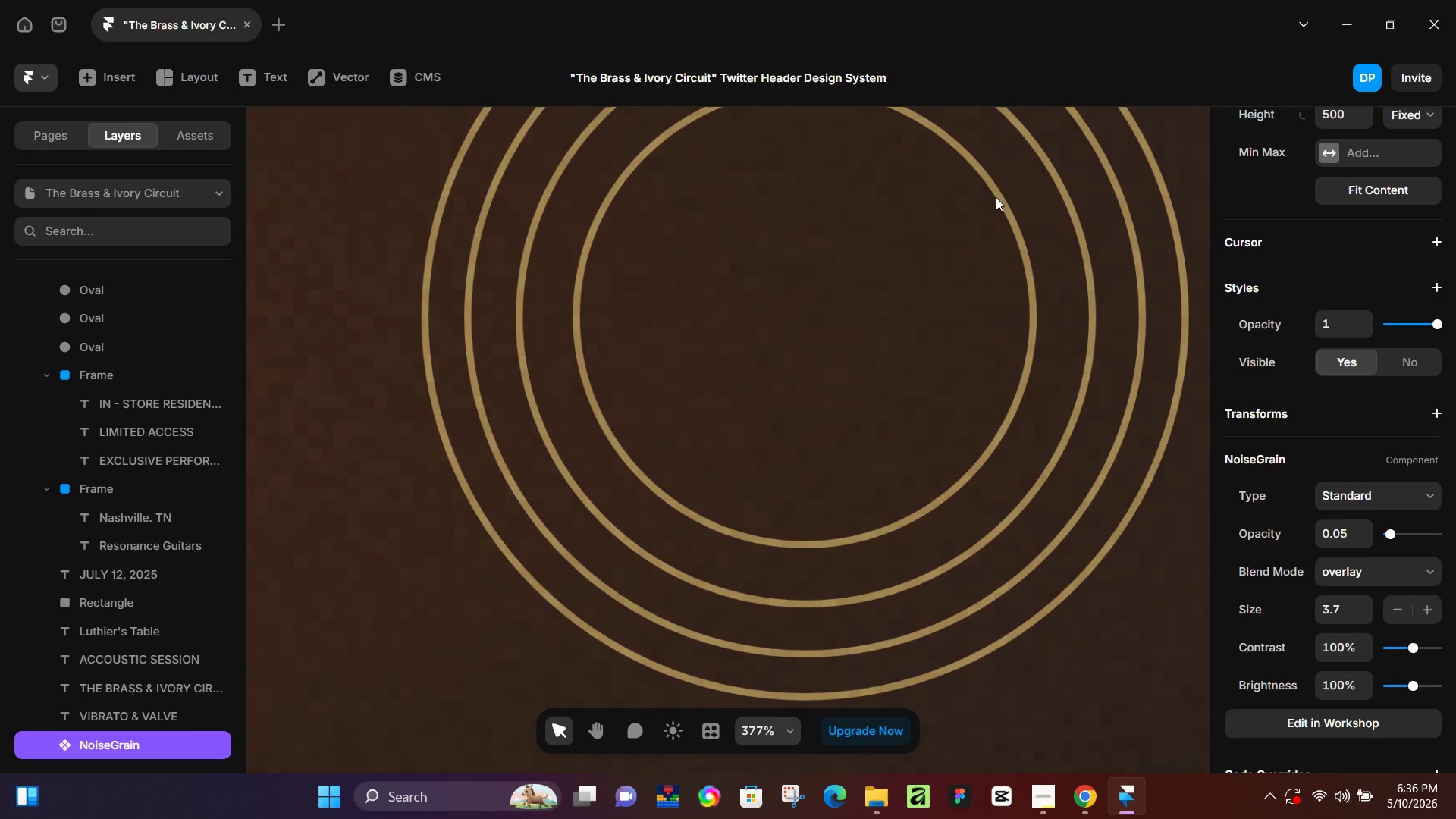 
left_click([998, 191])
 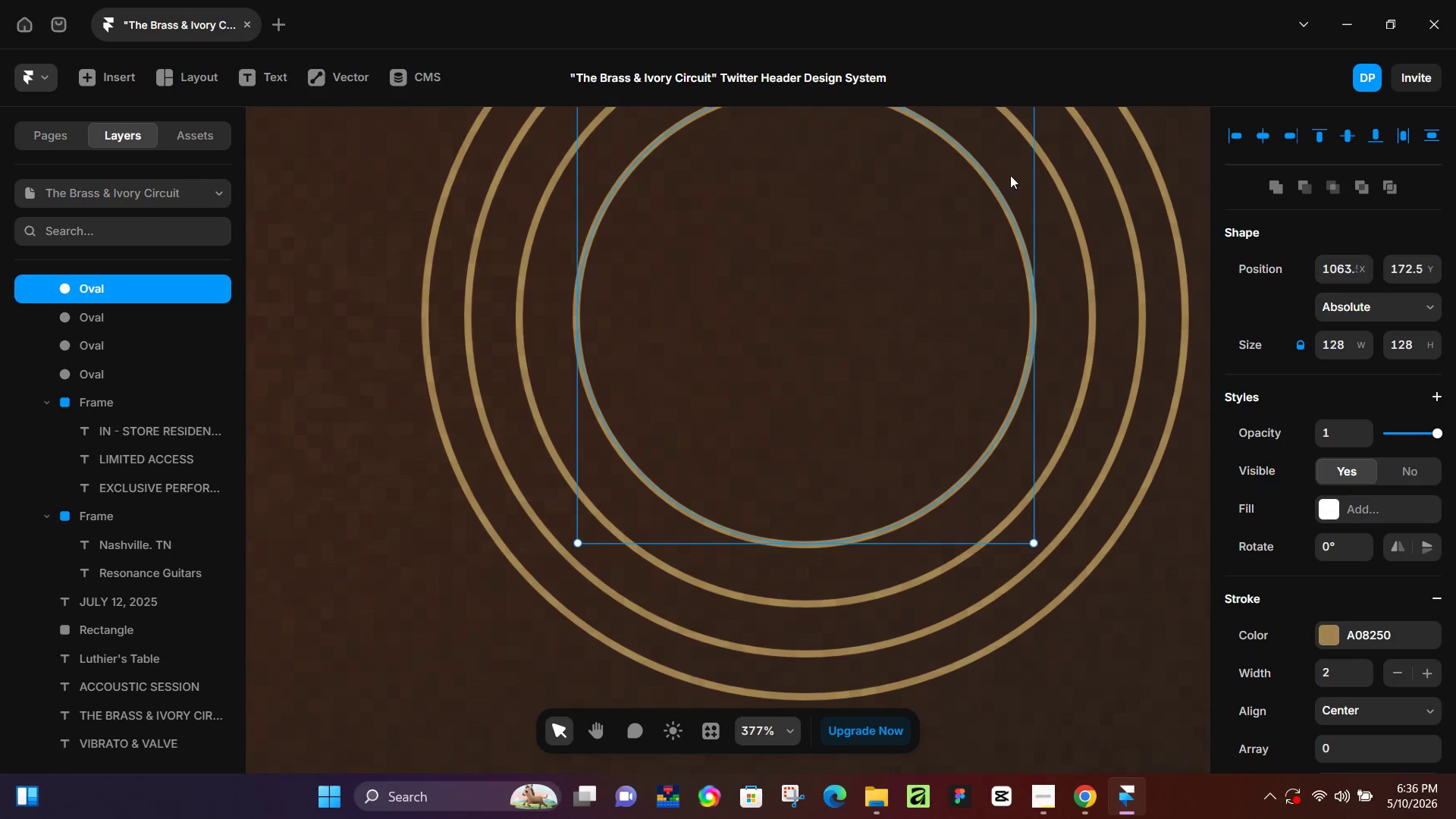 
key(Shift+ShiftLeft)
 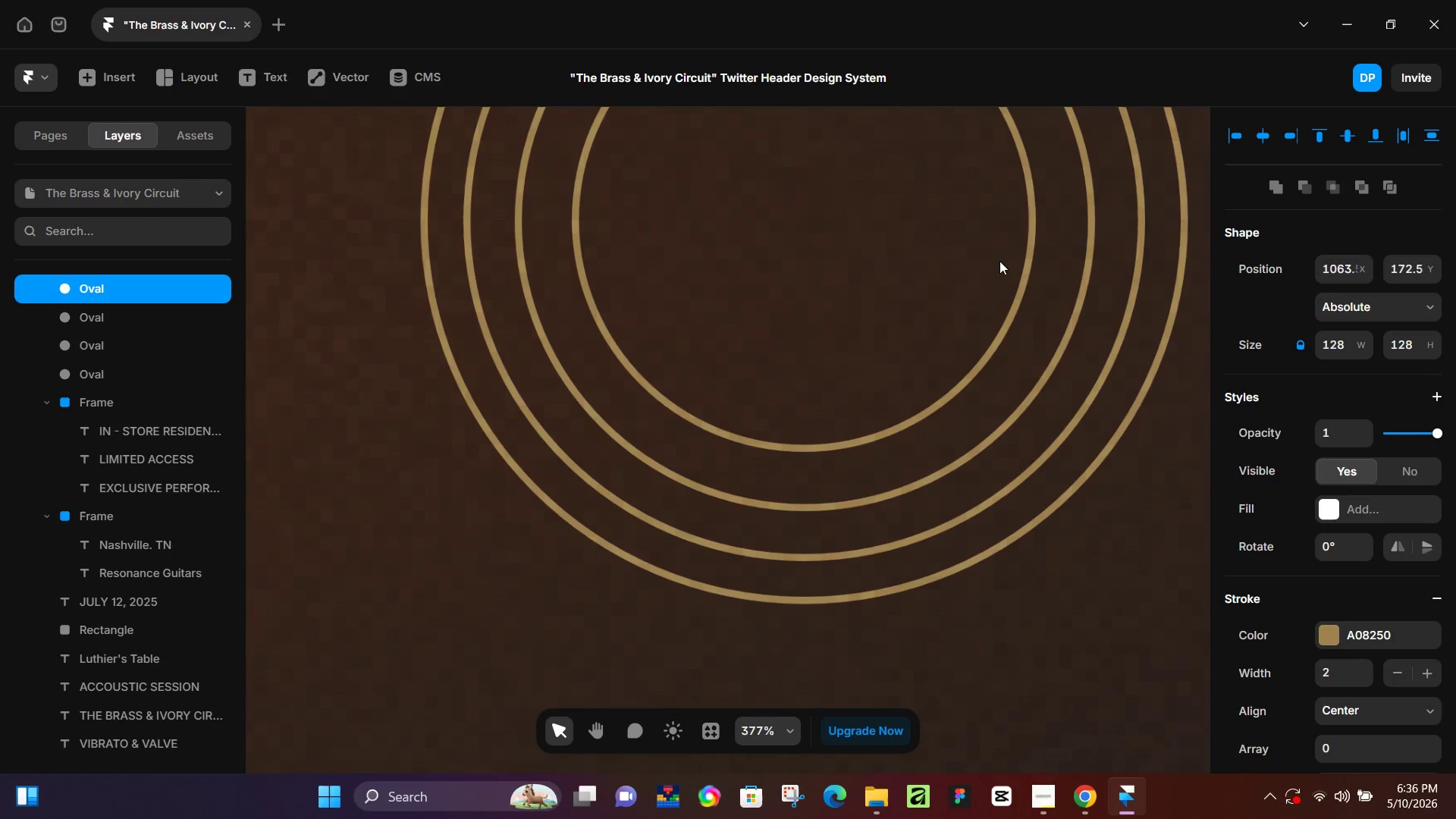 
hold_key(key=ControlLeft, duration=0.94)
 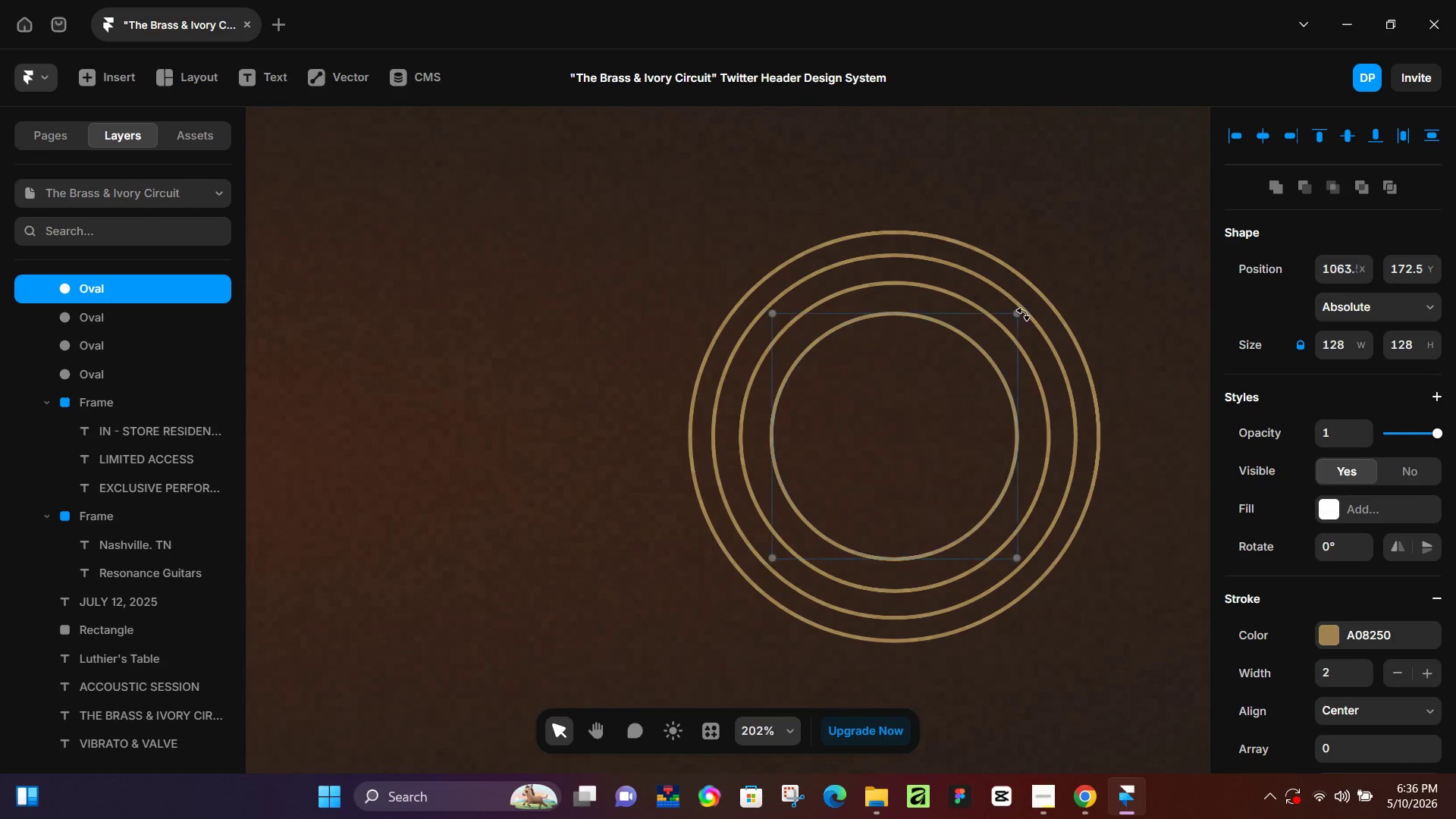 
hold_key(key=ShiftLeft, duration=0.41)
 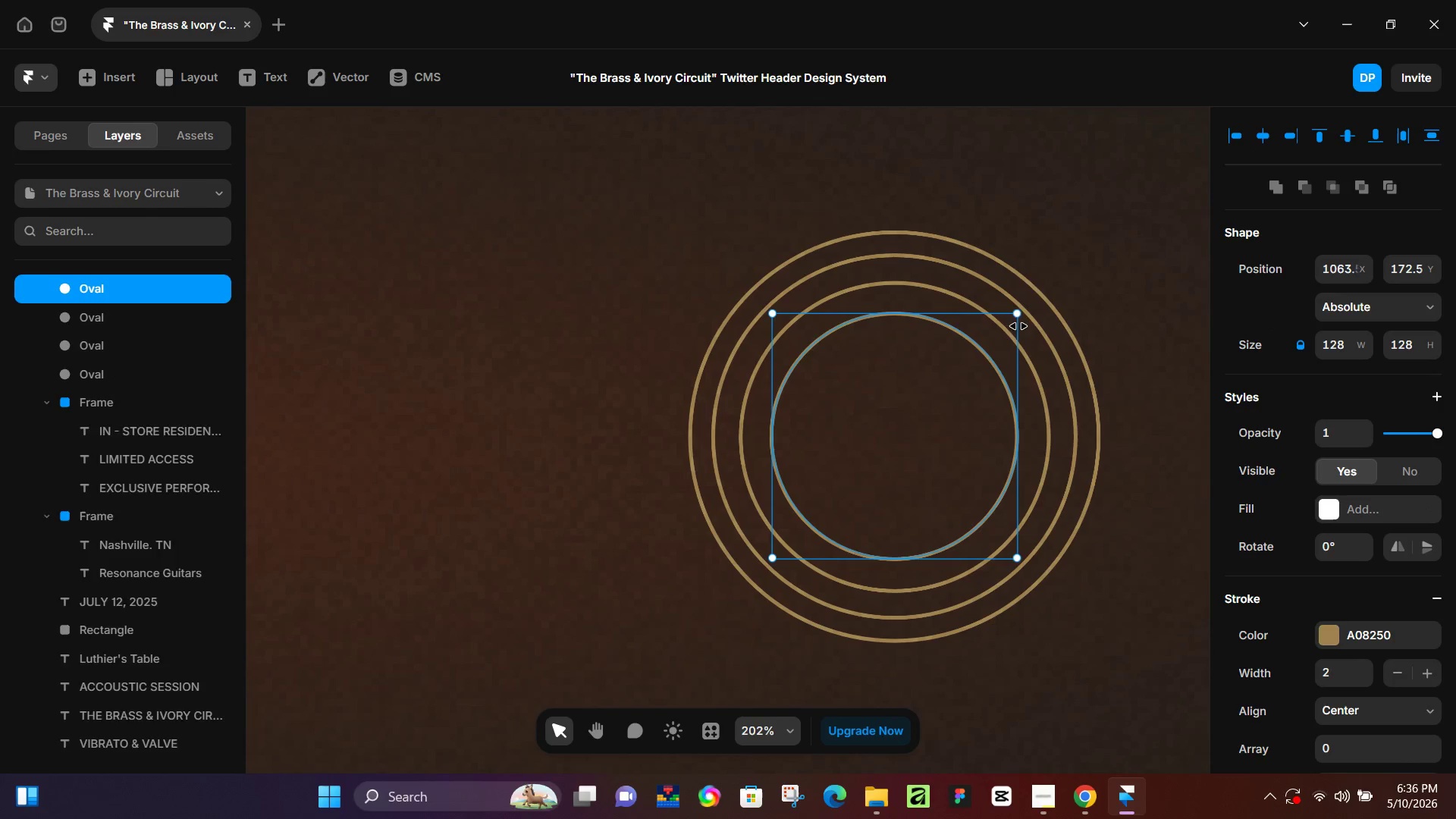 
scroll: coordinate [990, 293], scroll_direction: down, amount: 3.0
 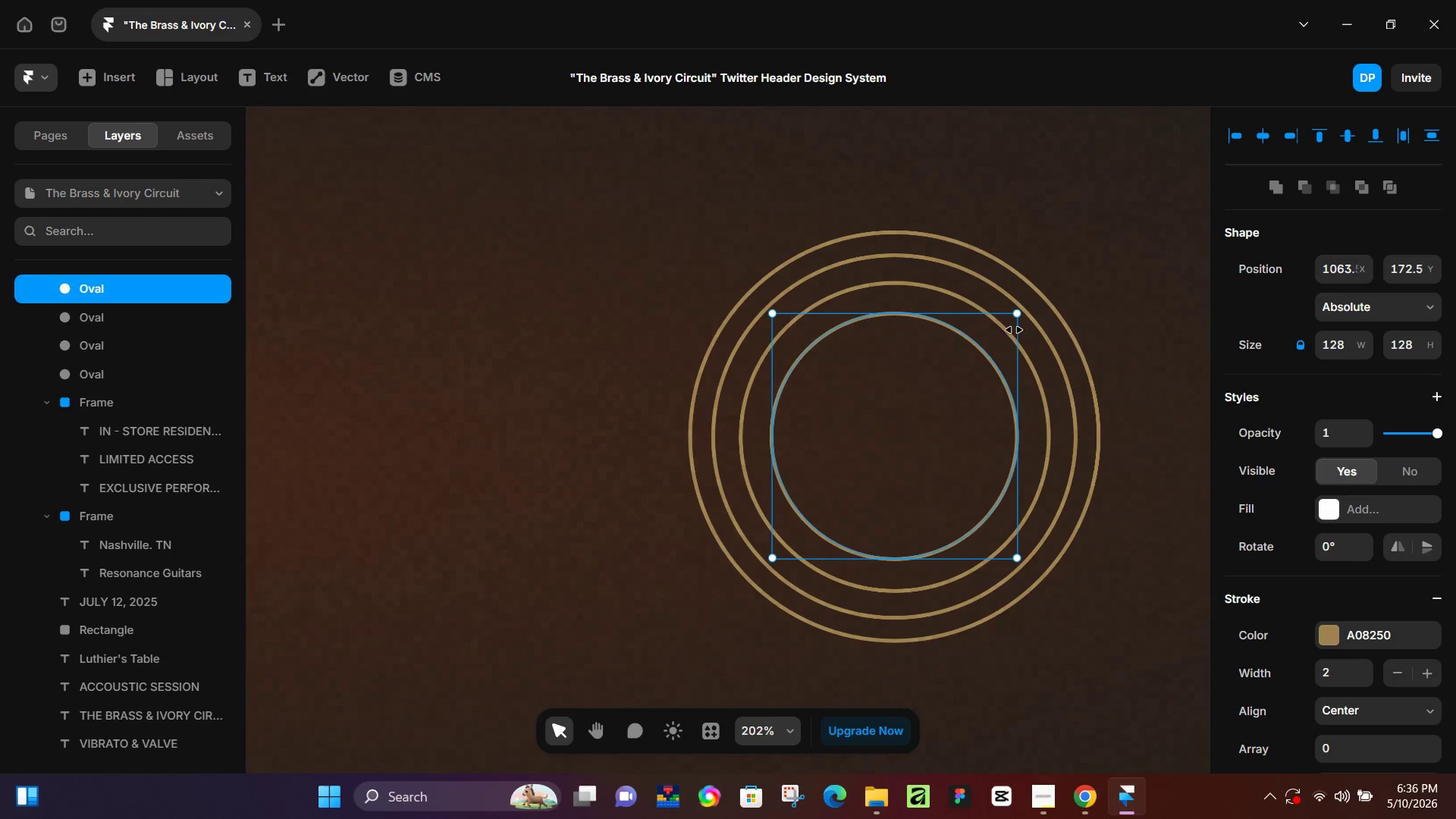 
key(Control+ControlLeft)
 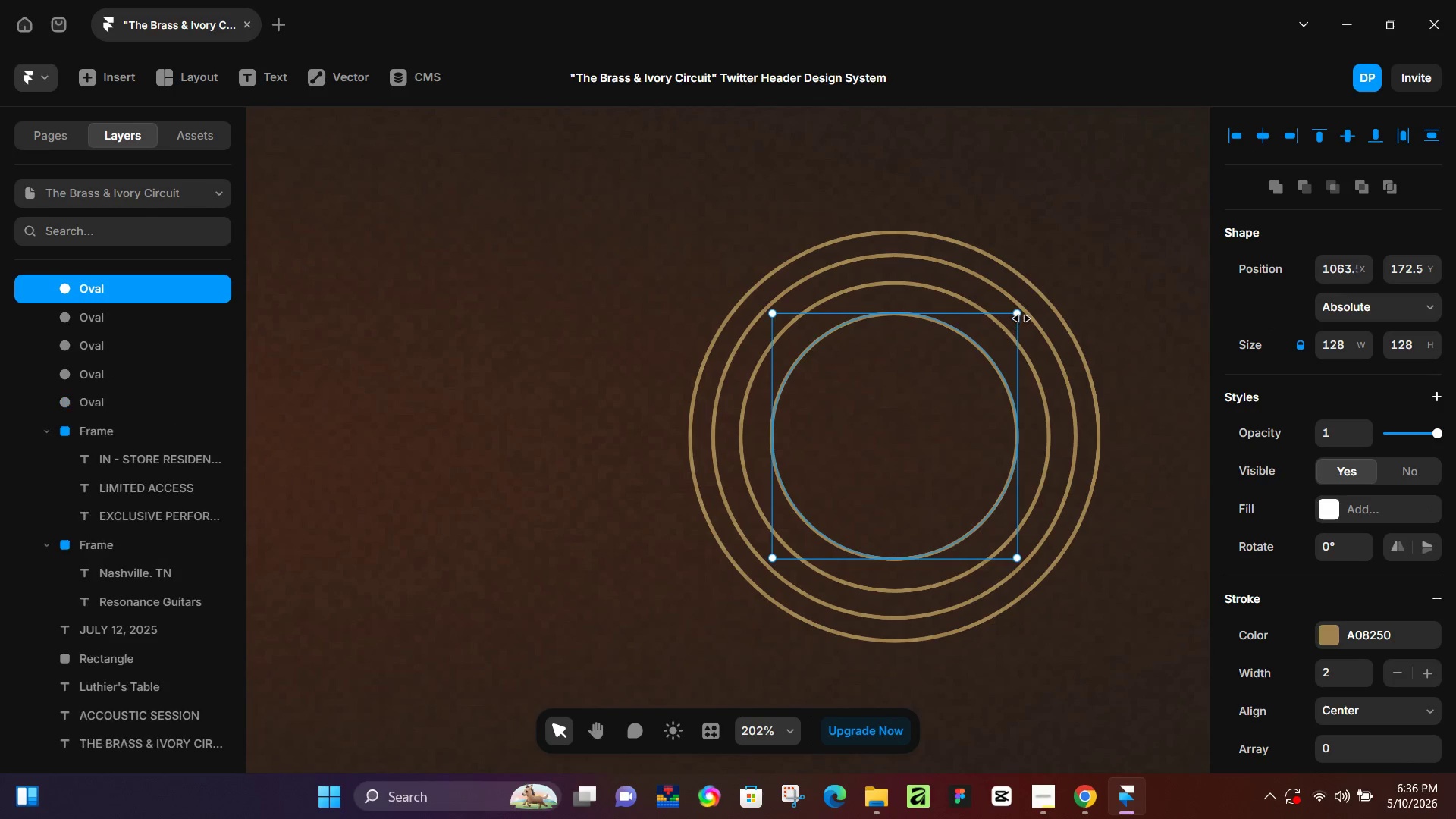 
key(Control+D)
 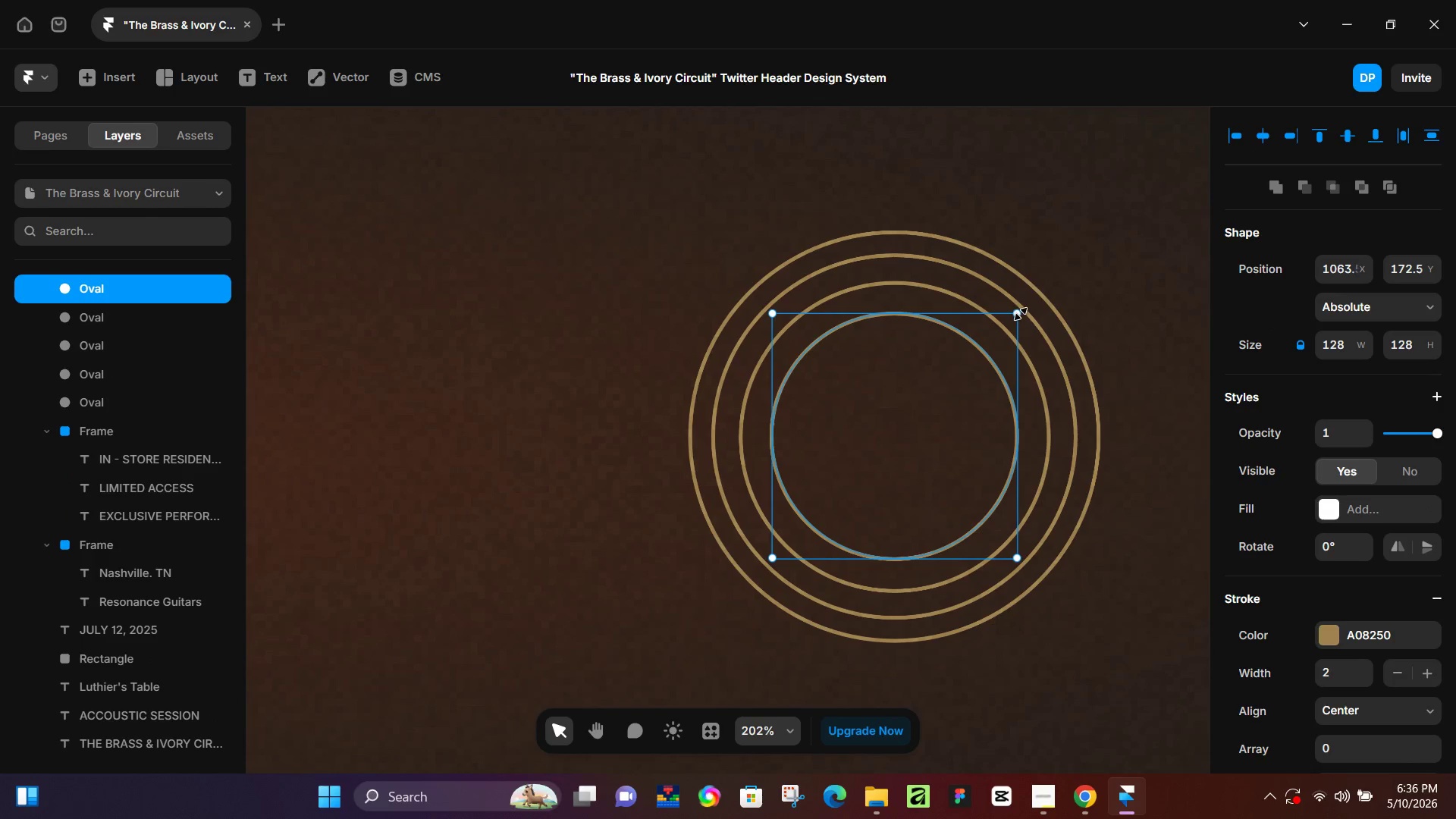 
hold_key(key=ShiftLeft, duration=1.5)
left_click_drag(start_coordinate=[1021, 314], to_coordinate=[871, 490])
 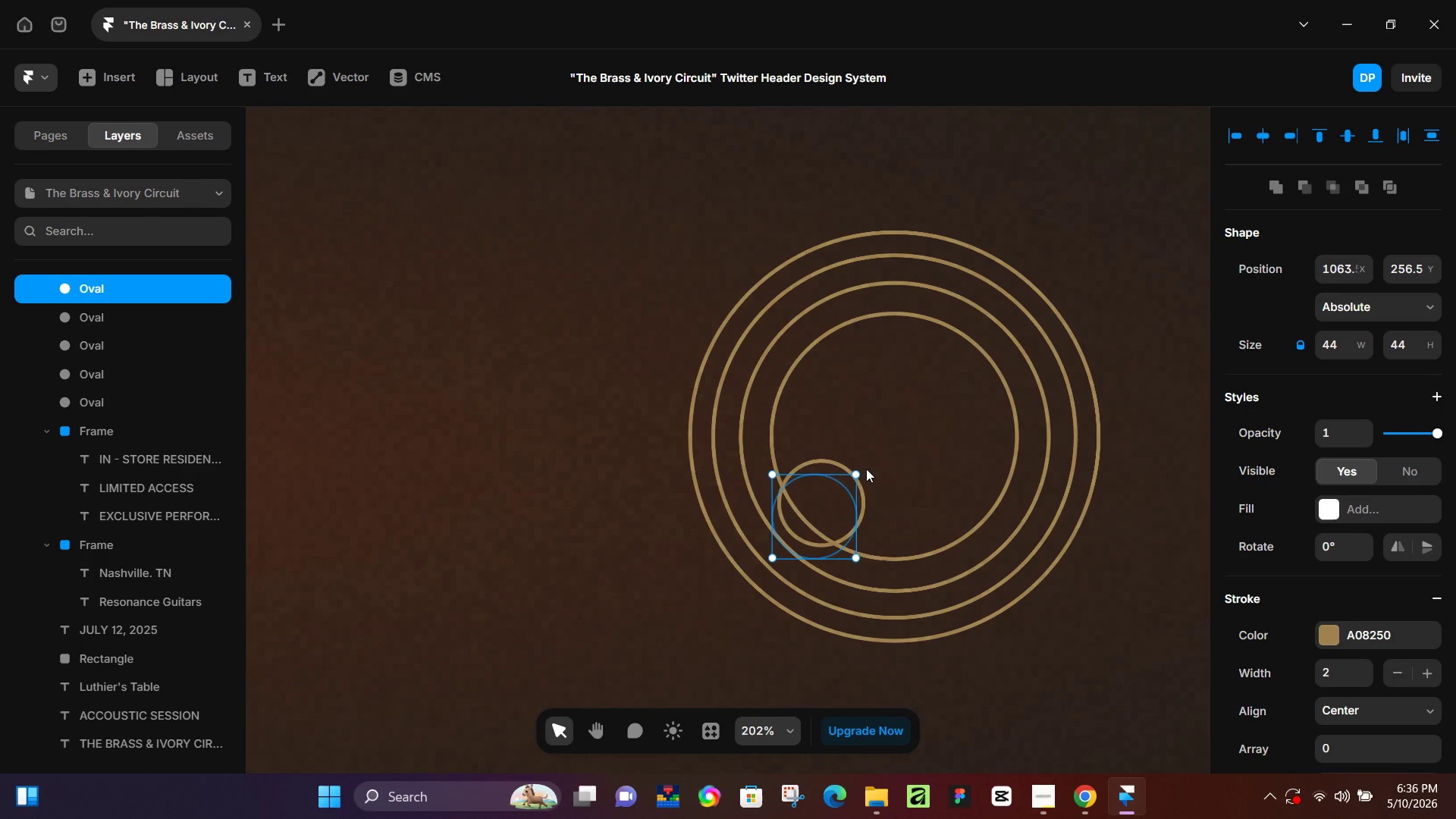 
hold_key(key=ShiftLeft, duration=1.48)
 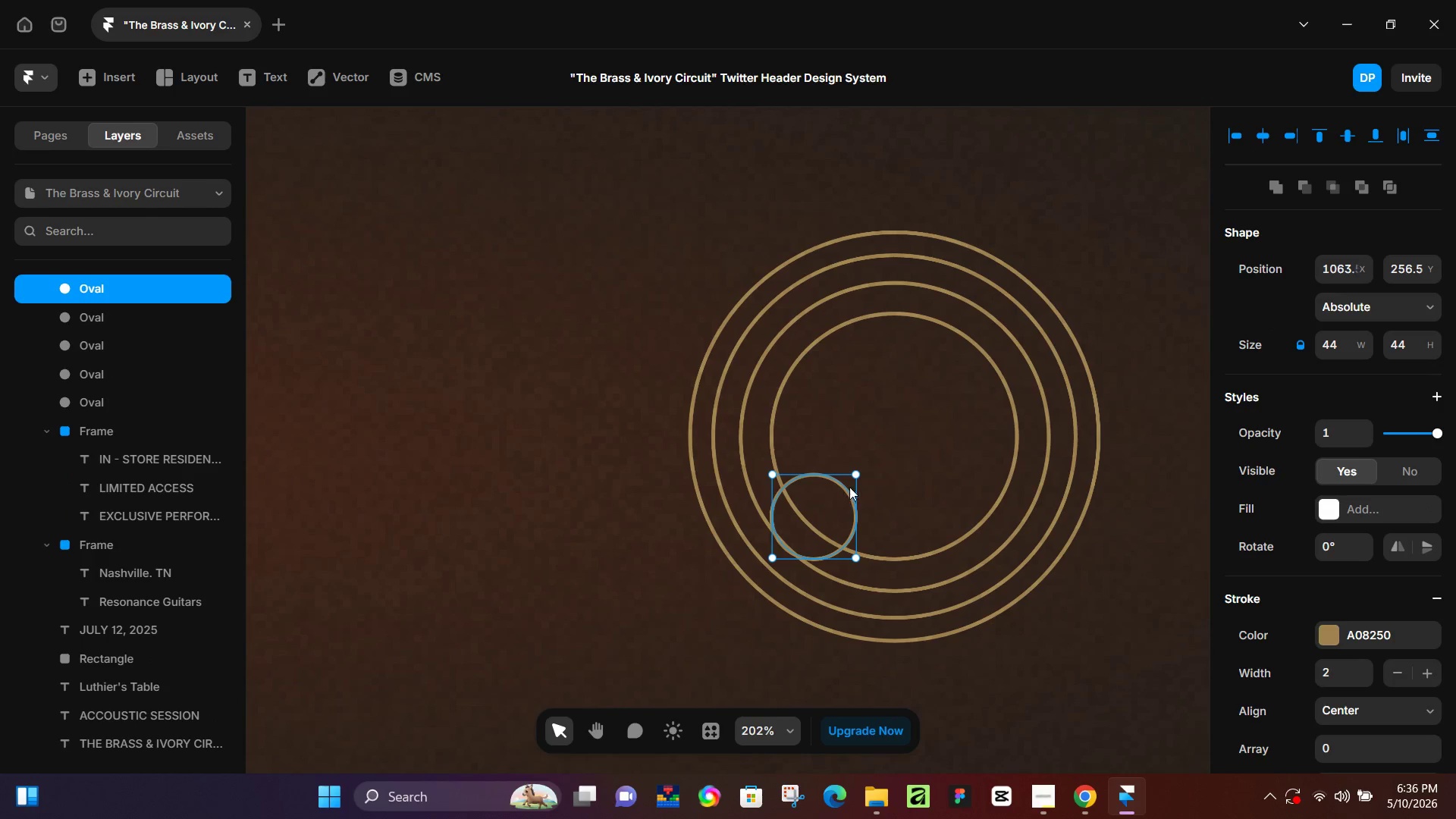 
left_click_drag(start_coordinate=[846, 493], to_coordinate=[924, 414])
 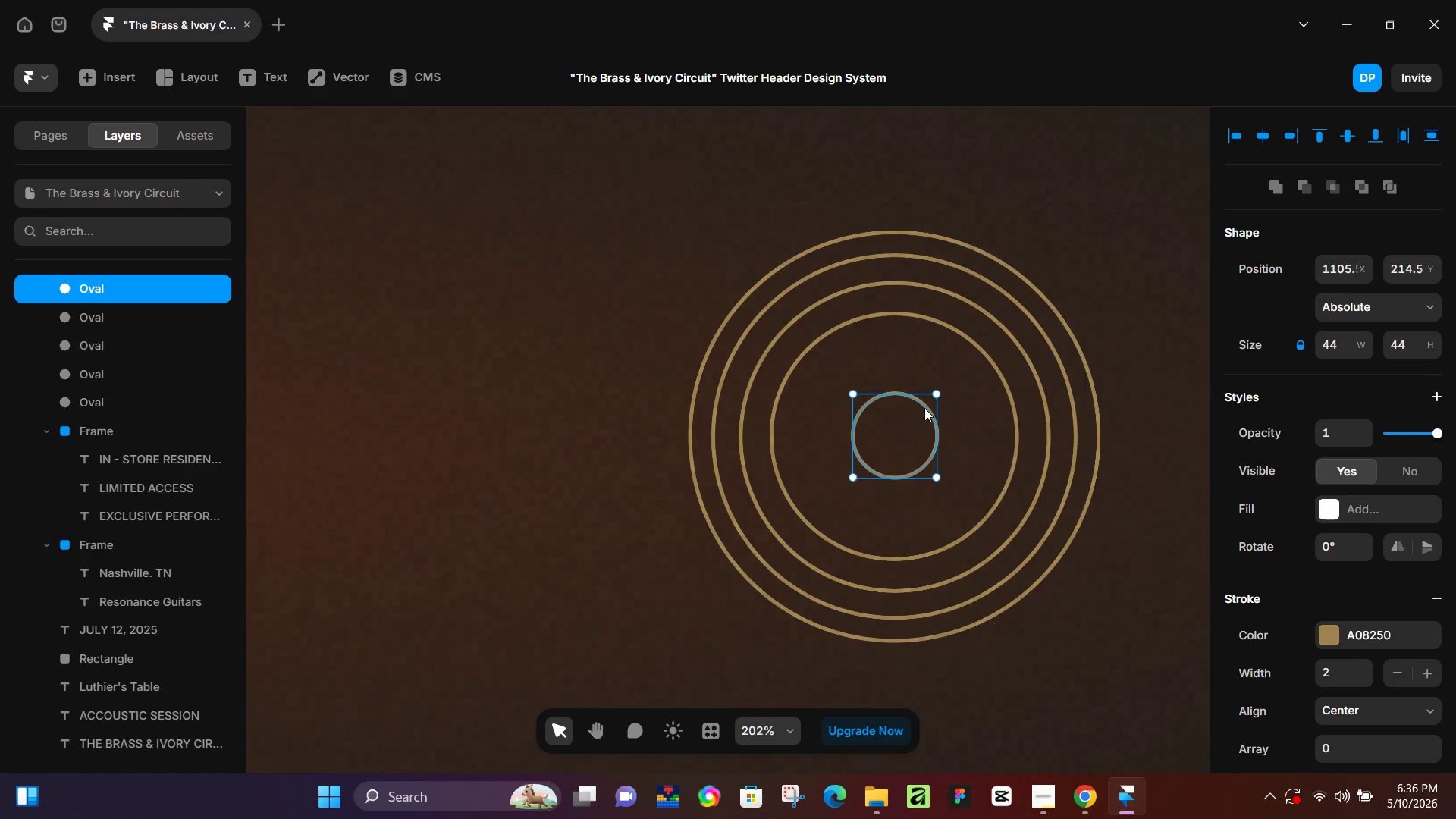 
hold_key(key=ControlLeft, duration=1.52)
scroll: coordinate [924, 408], scroll_direction: down, amount: 6.0
 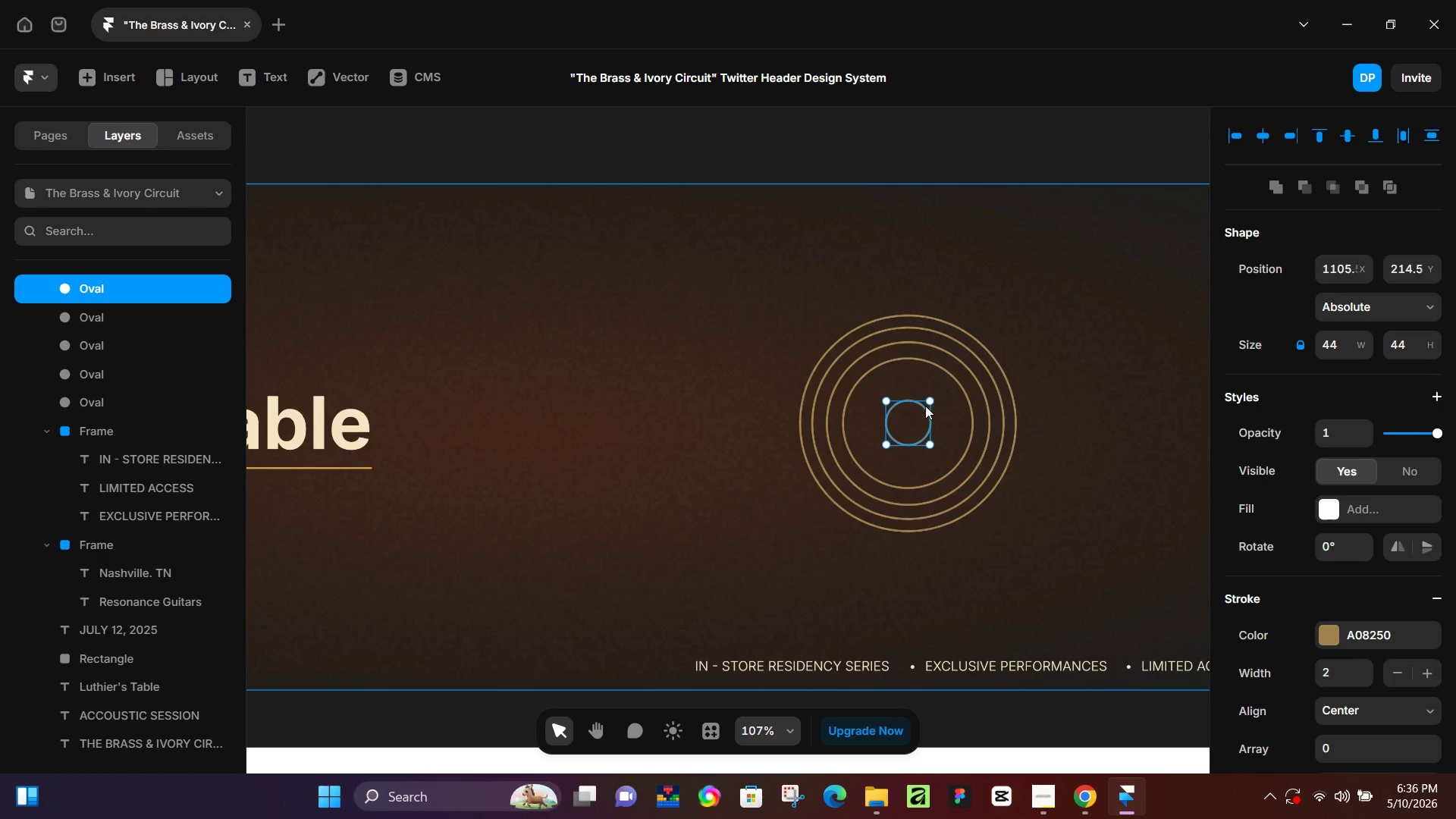 
key(Control+ControlLeft)
 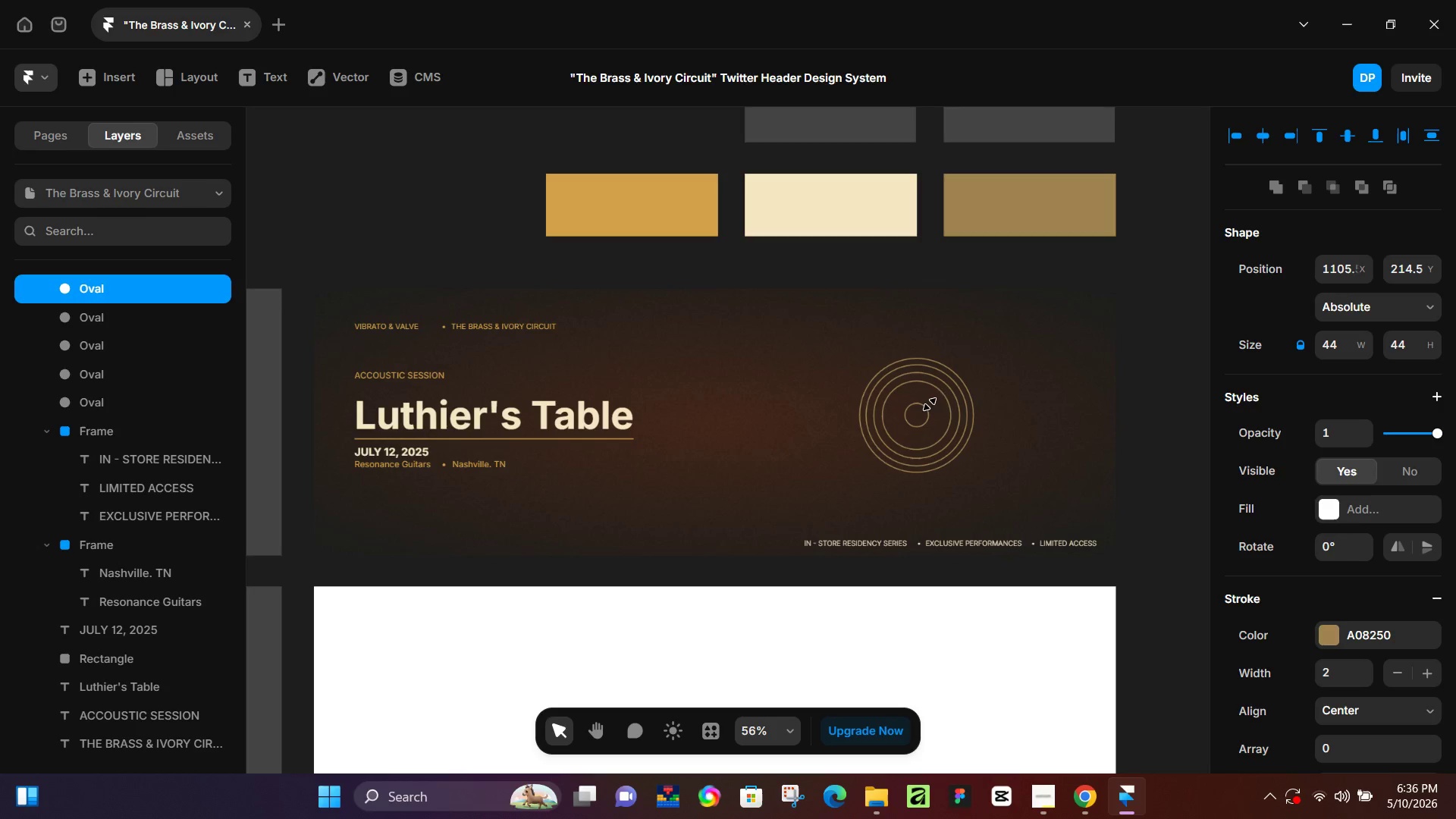 
key(Control+ControlLeft)
 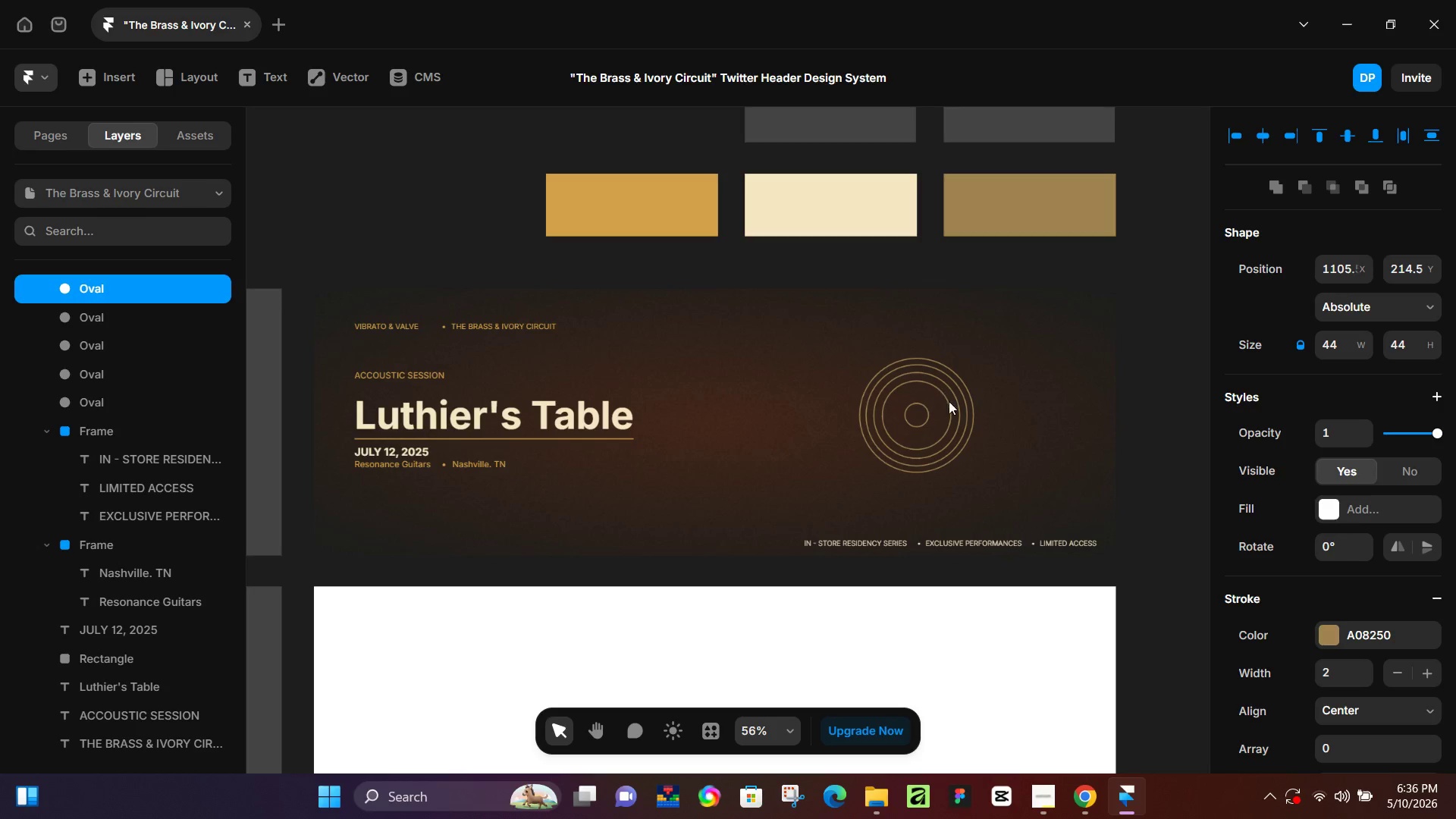 
key(Control+ControlLeft)
 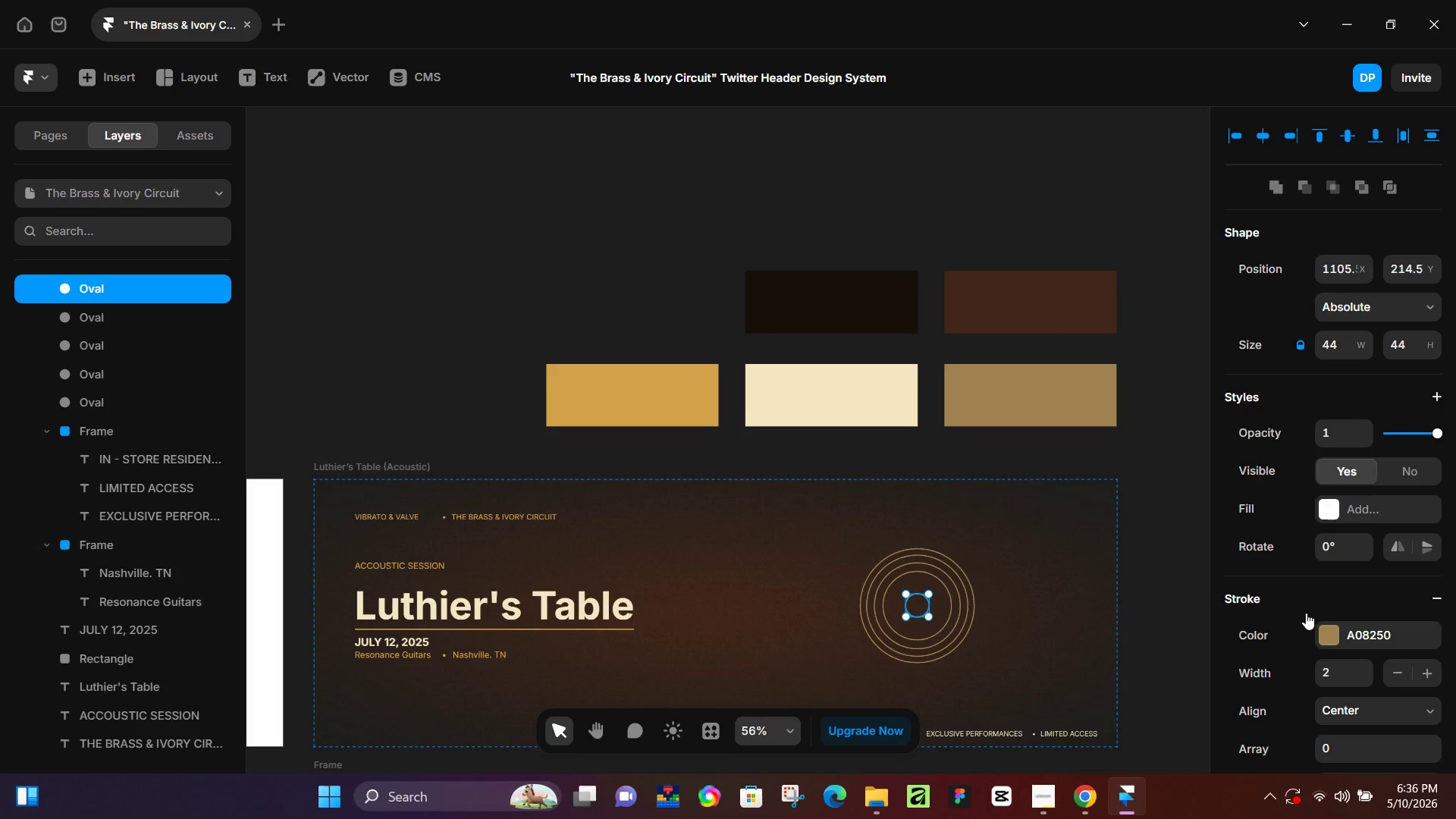 
scroll: coordinate [992, 400], scroll_direction: none, amount: 0.0
 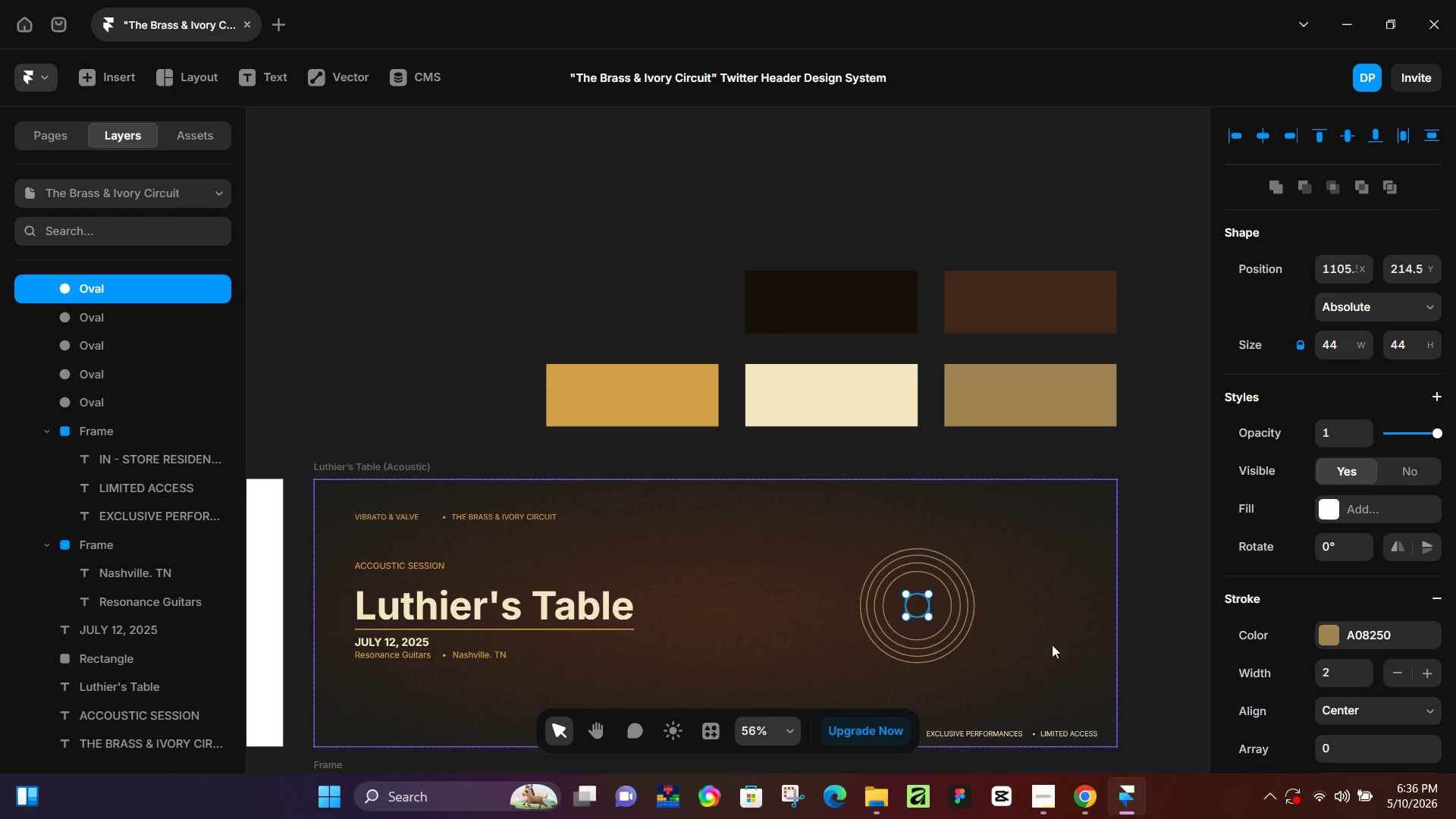 
left_click([1326, 630])
 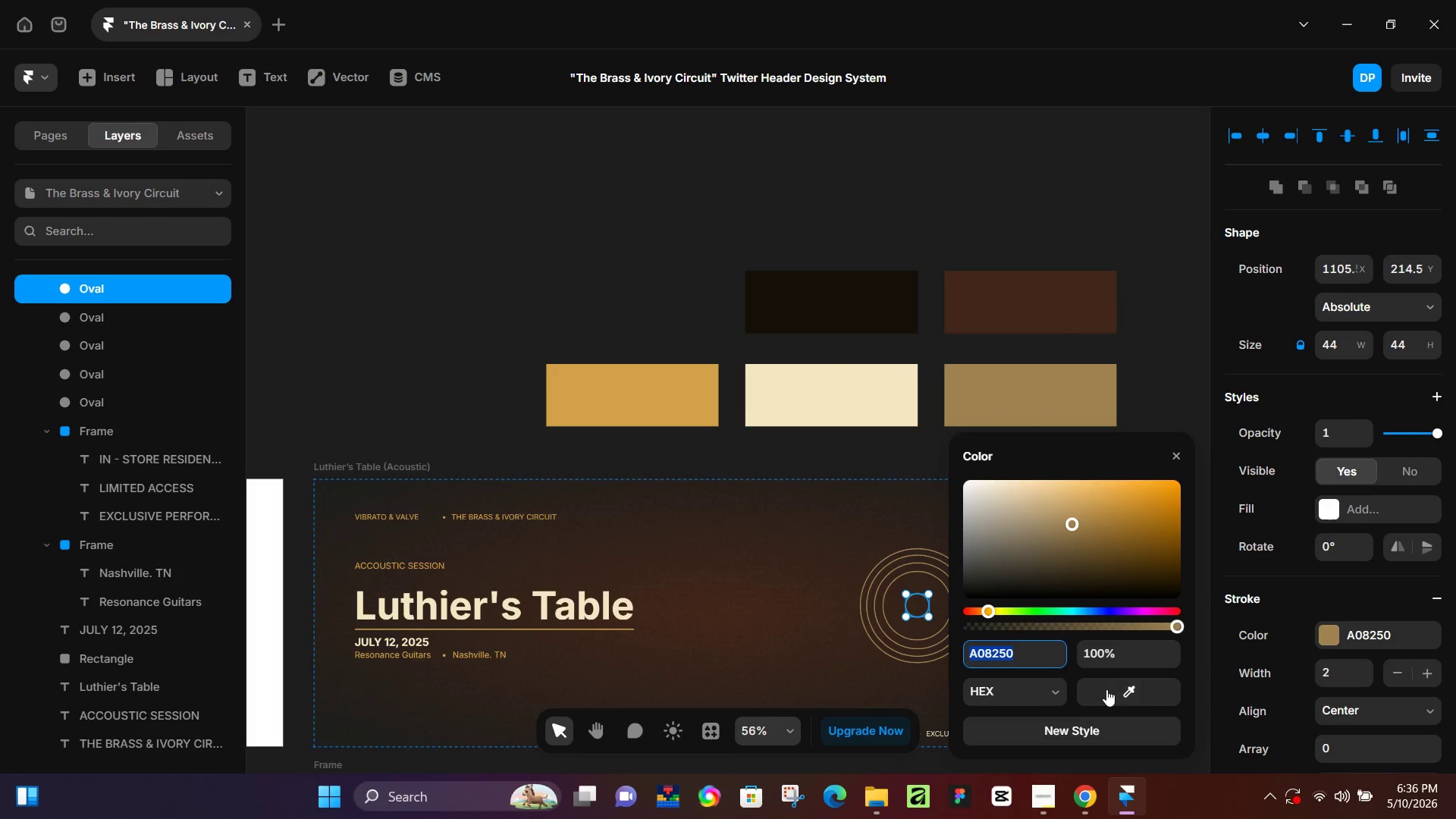 
left_click_drag(start_coordinate=[1106, 692], to_coordinate=[852, 319])
 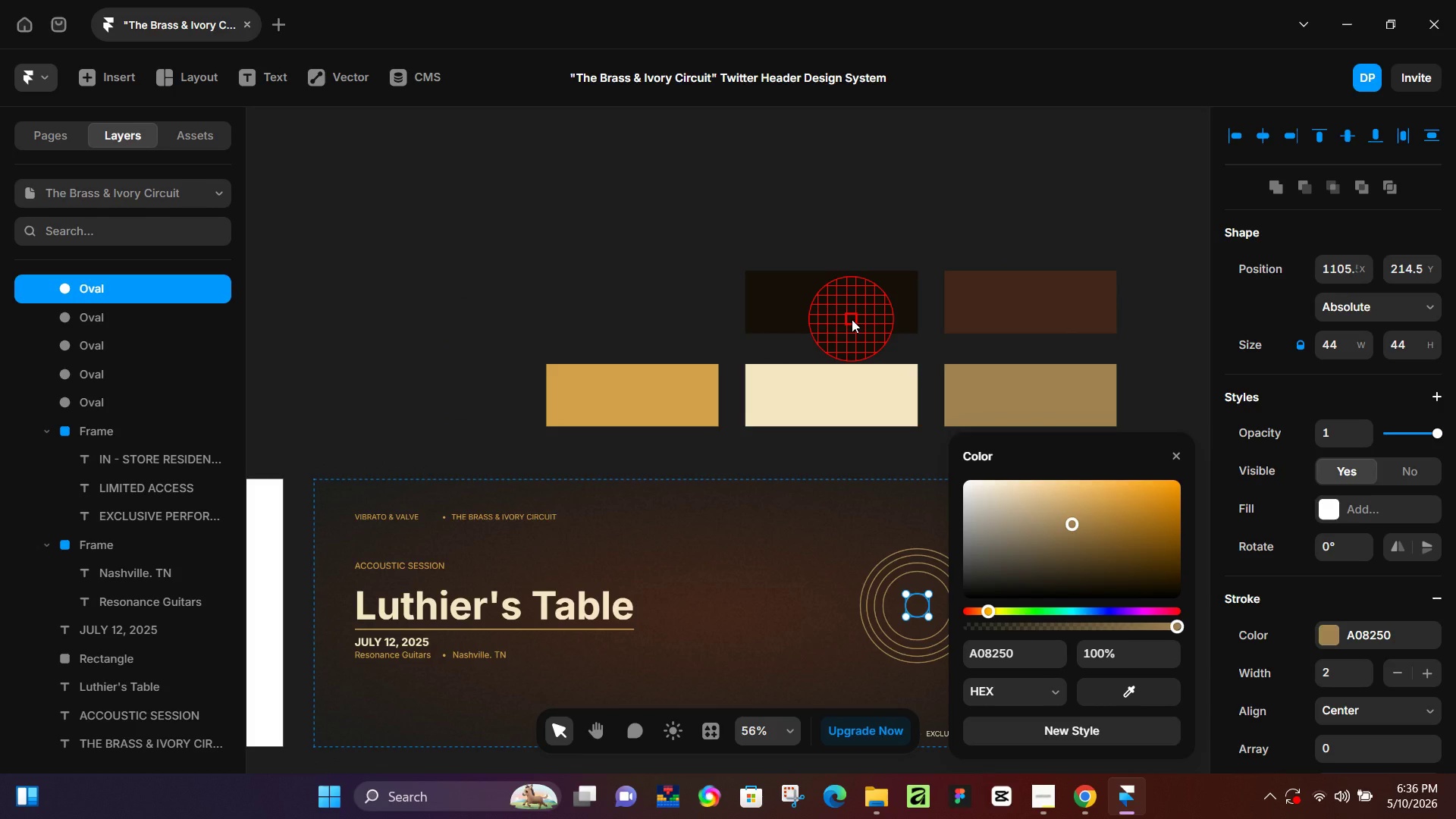 
left_click([852, 319])
 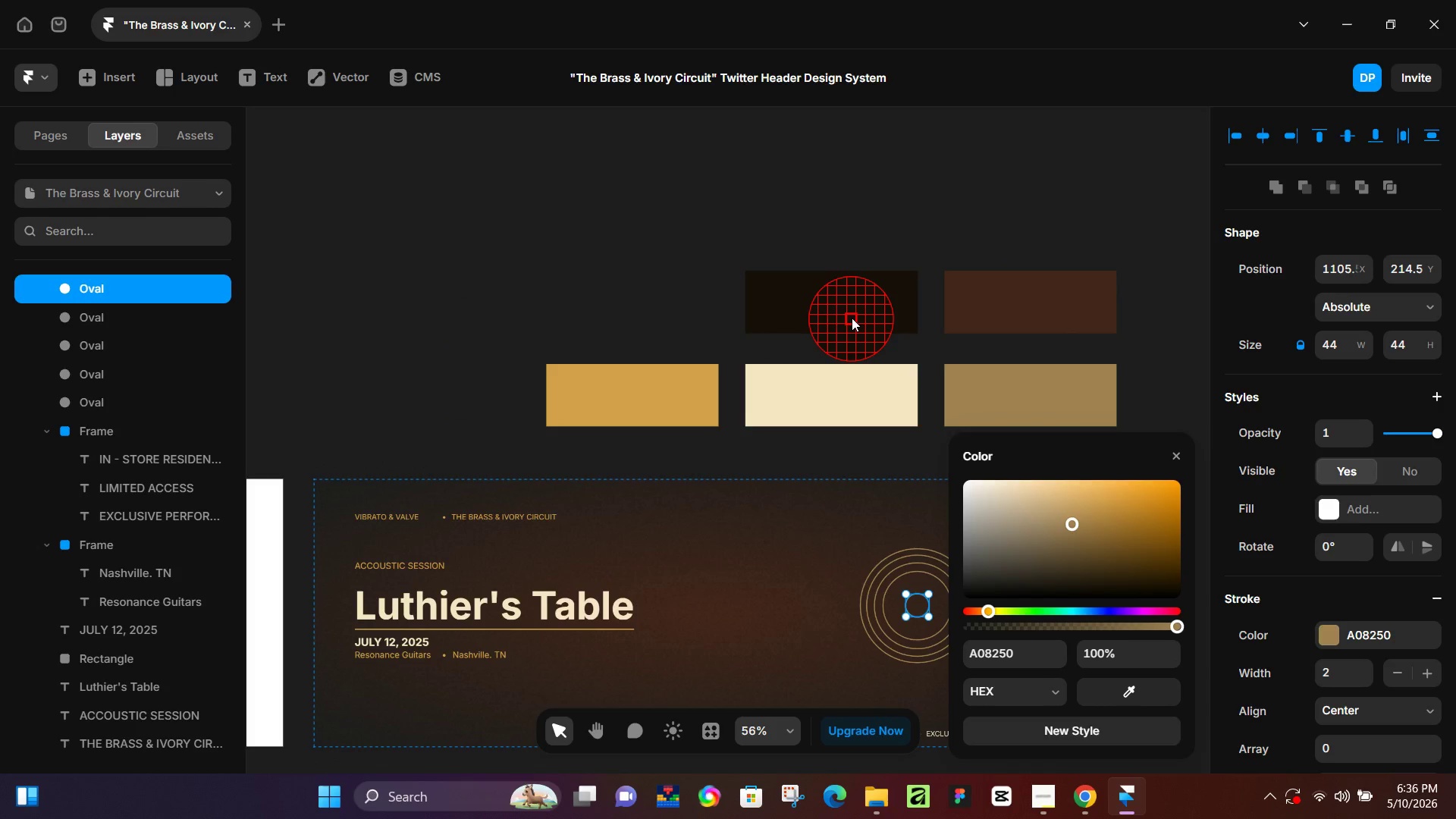 
left_click([852, 318])
 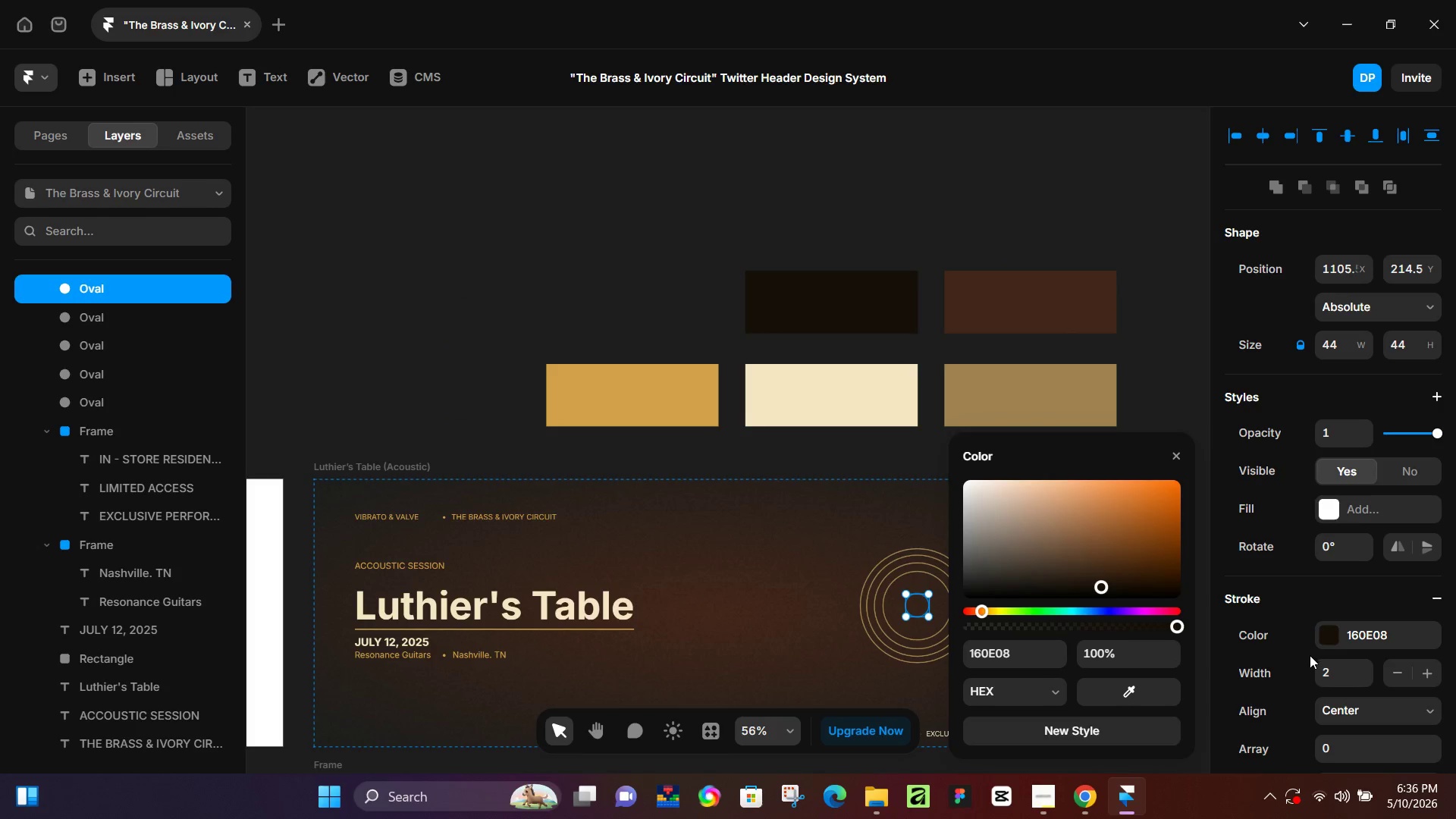 
left_click([1326, 508])
 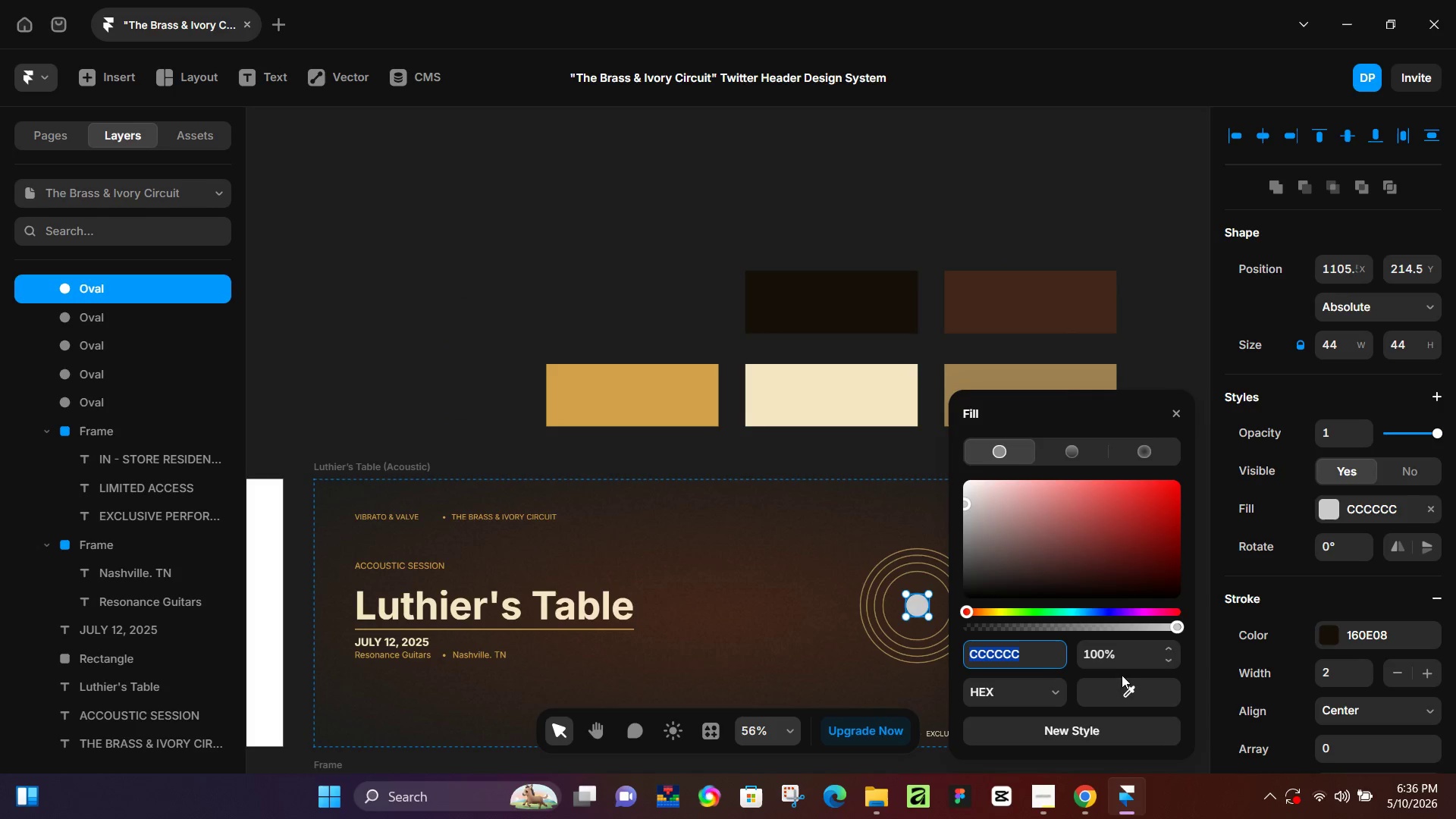 
left_click_drag(start_coordinate=[1122, 689], to_coordinate=[814, 290])
 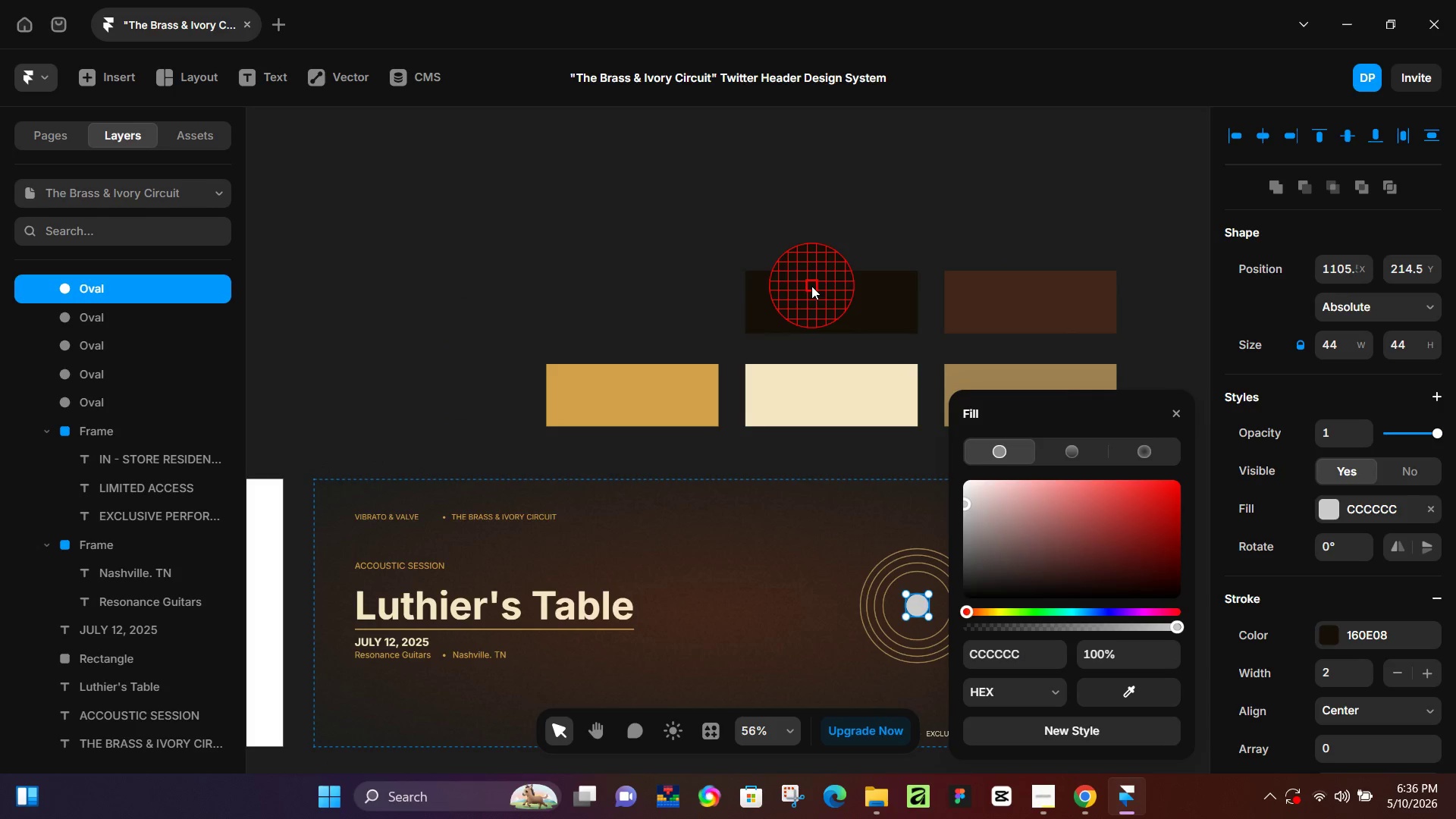 
left_click([811, 286])
 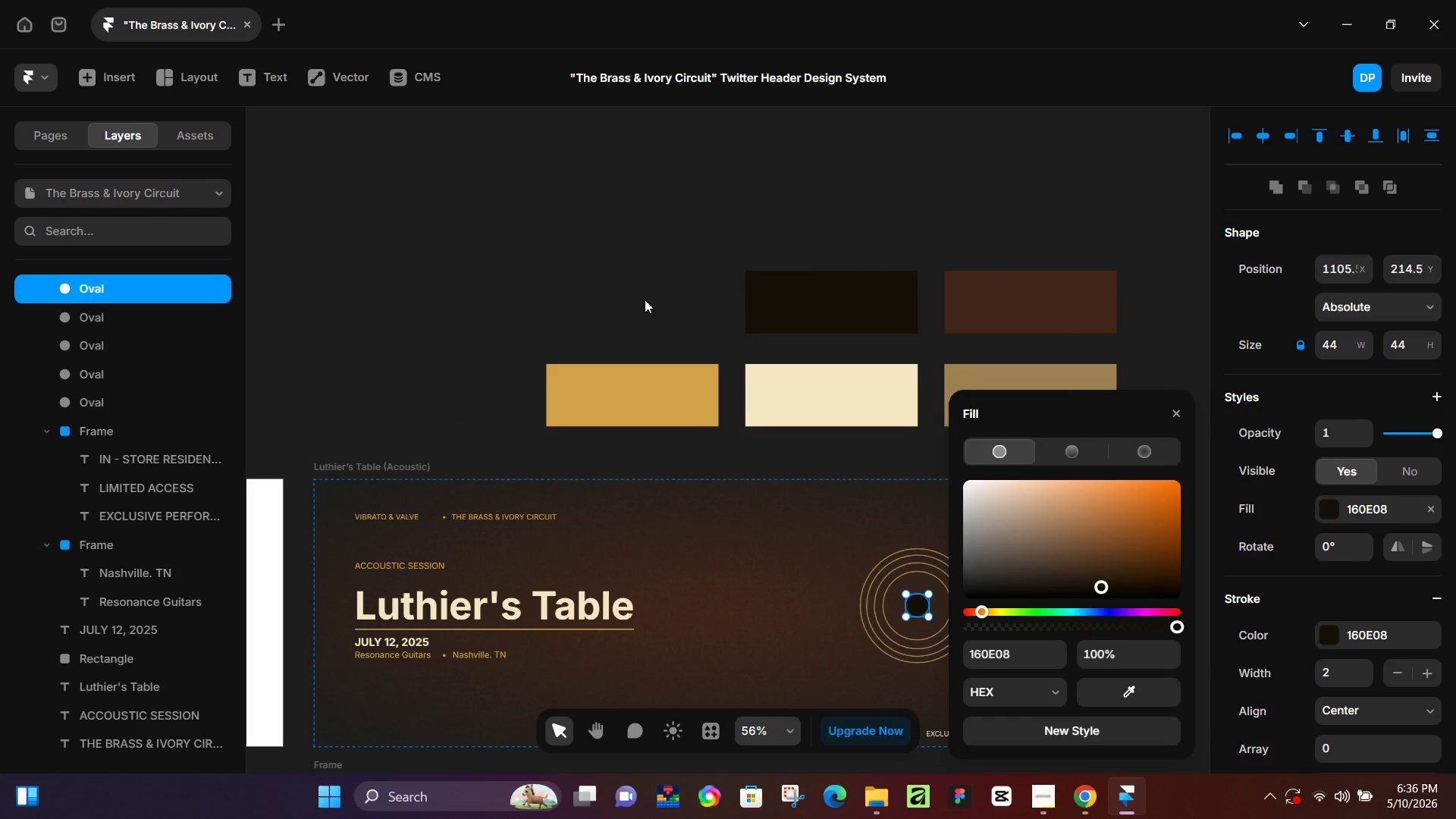 
left_click([630, 297])
 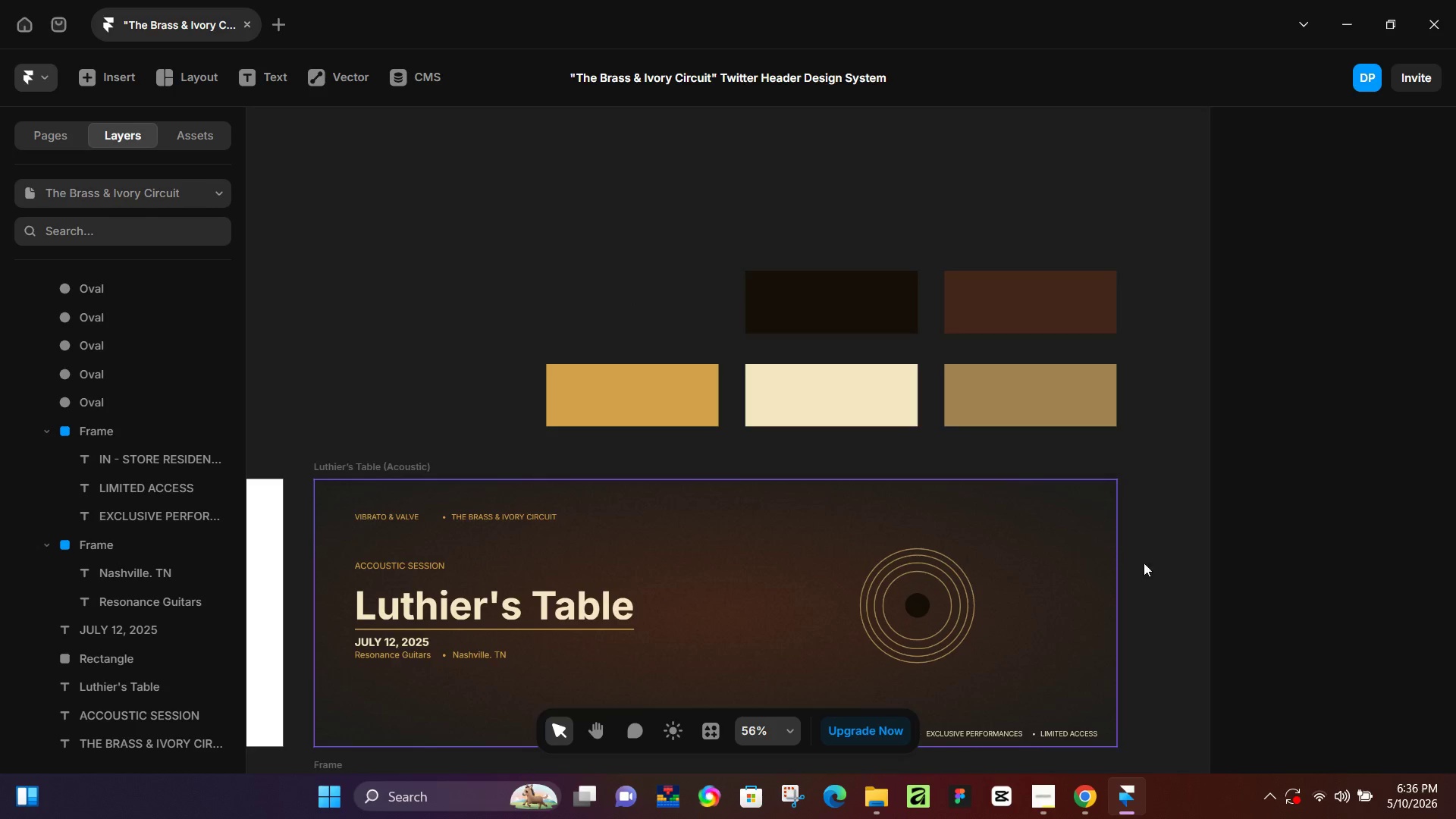 
hold_key(key=ControlLeft, duration=0.89)
scroll: coordinate [948, 502], scroll_direction: up, amount: 2.0
 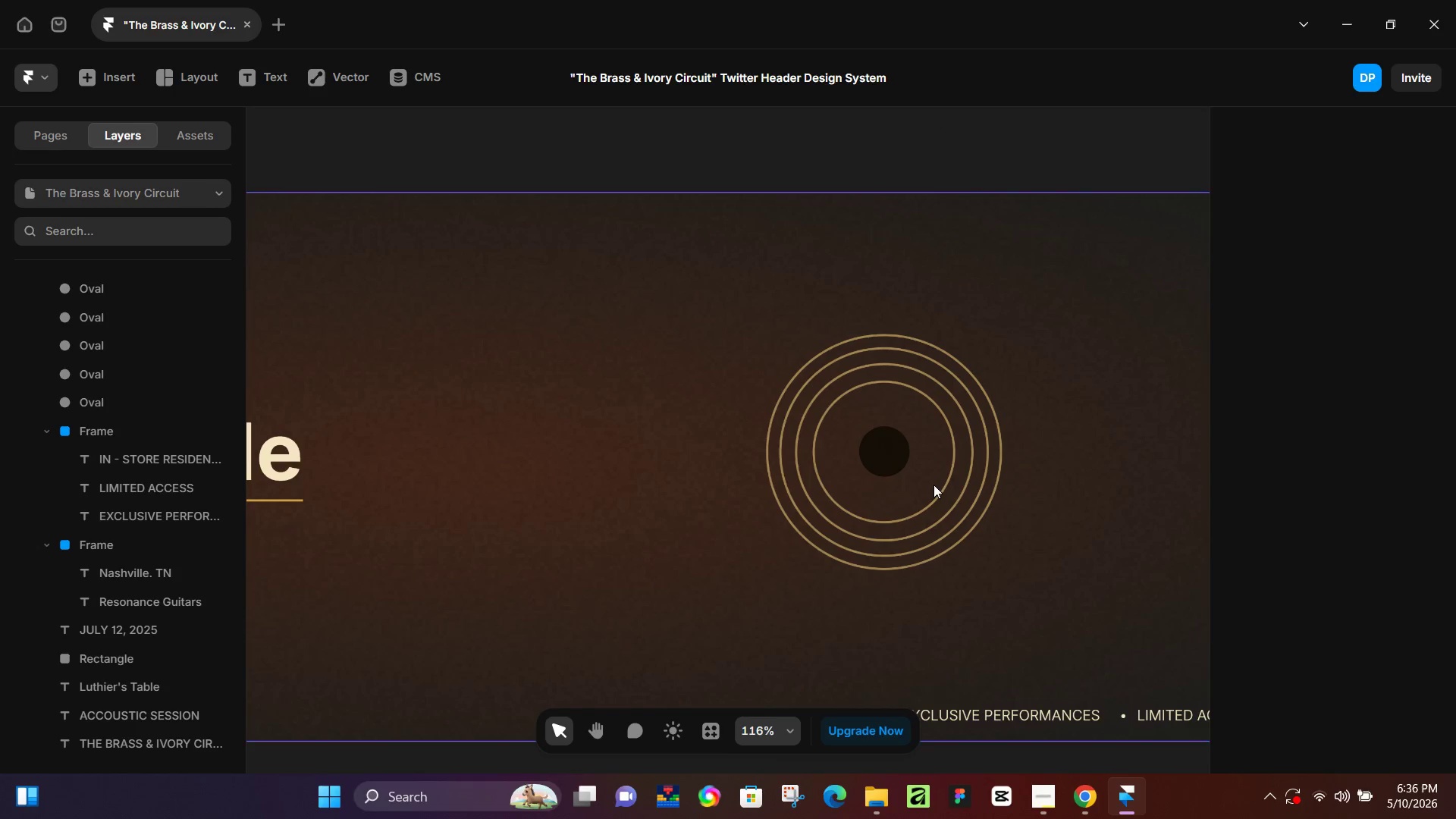 
wait(5.88)
 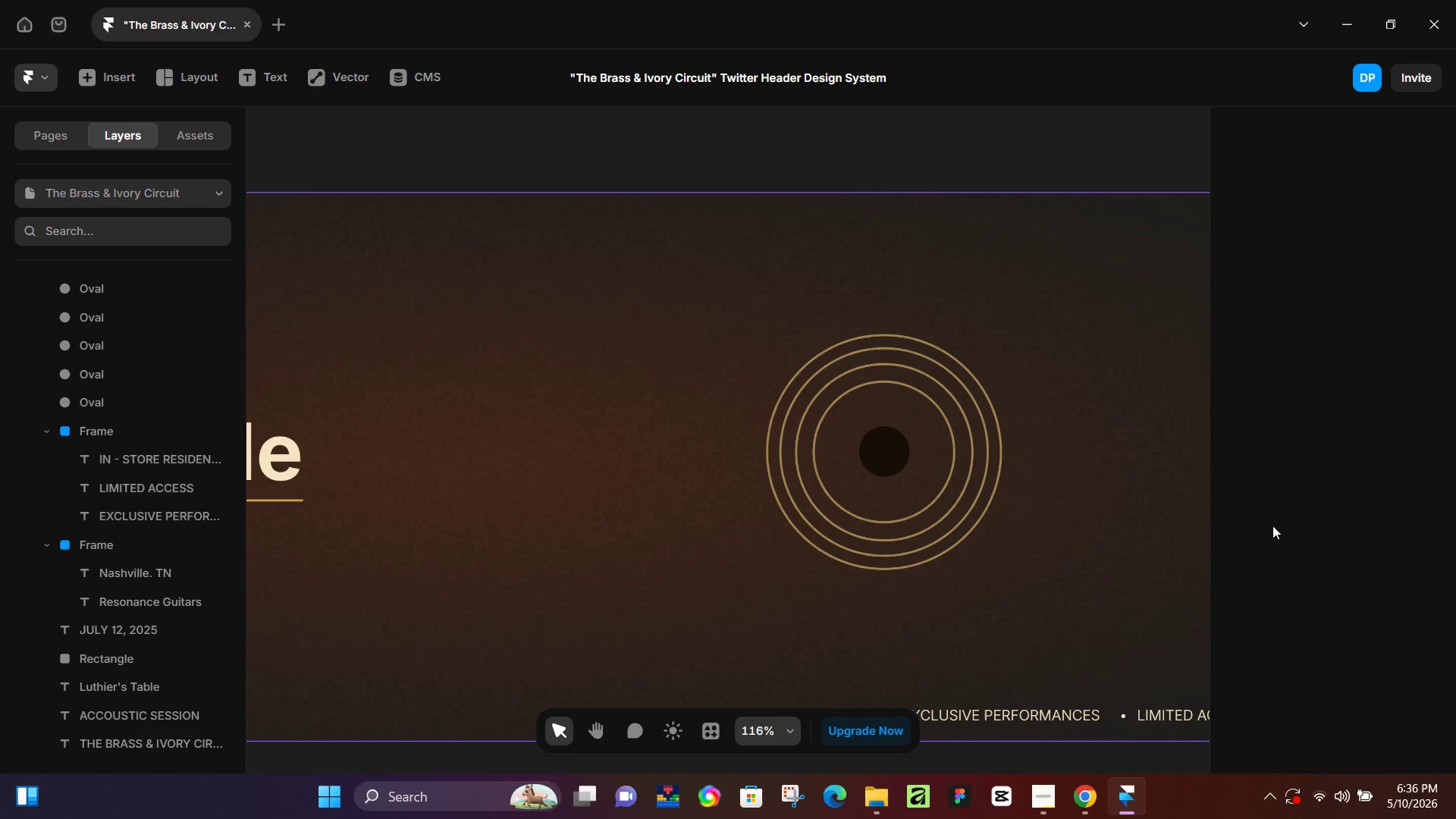 
left_click([934, 402])
 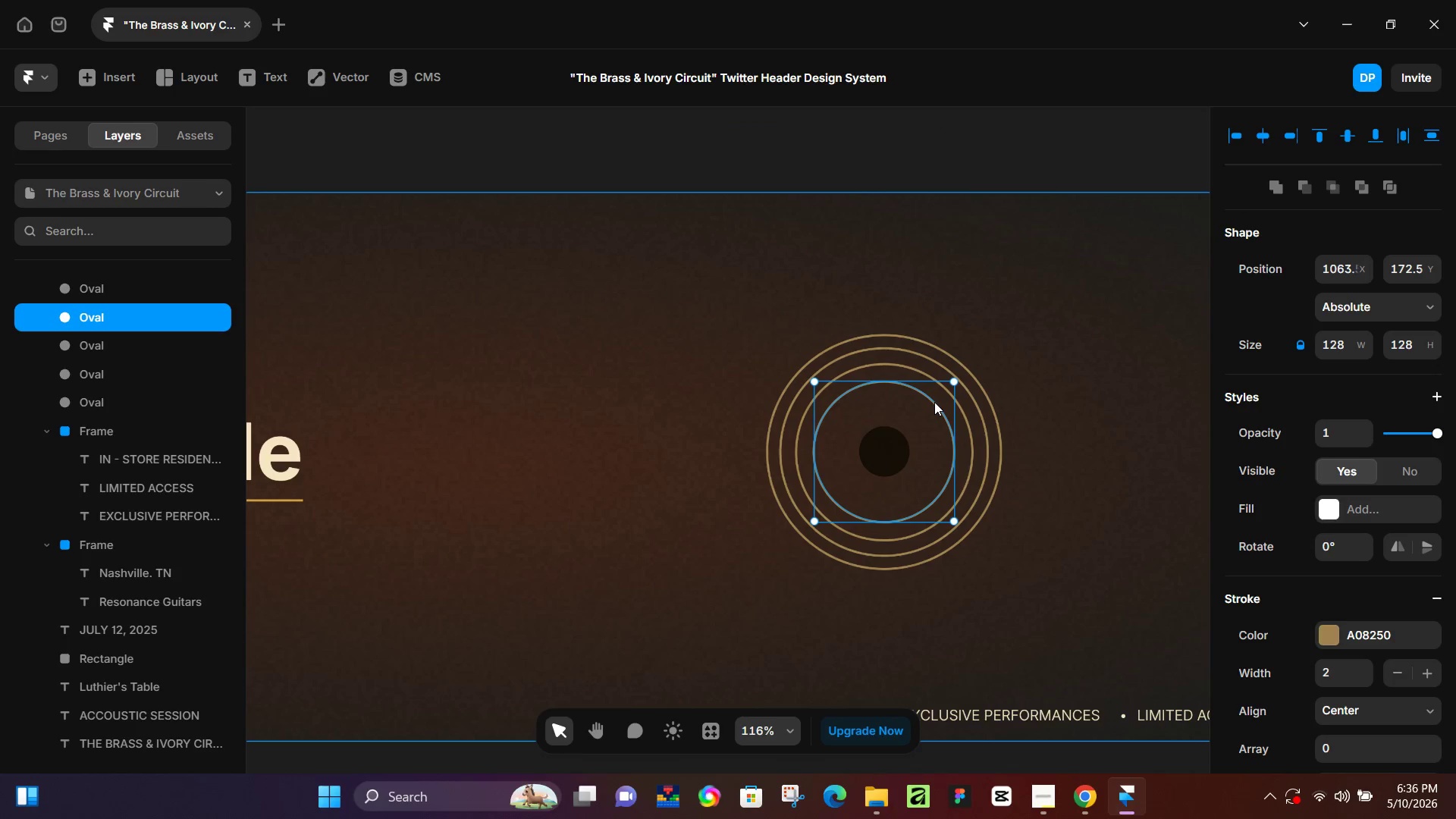 
key(Control+D)
 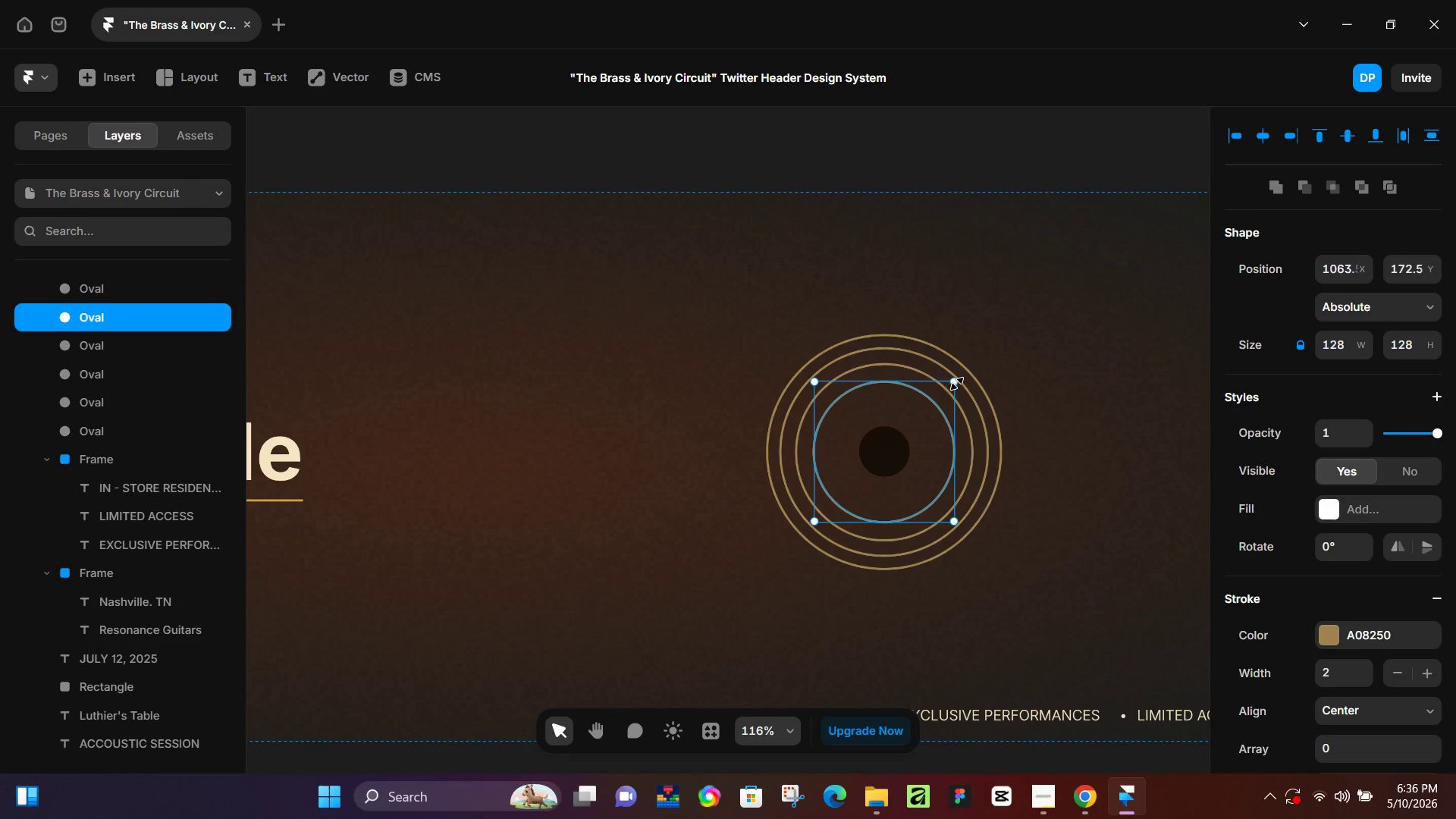 
hold_key(key=ShiftLeft, duration=1.08)
left_click_drag(start_coordinate=[957, 384], to_coordinate=[937, 409])
 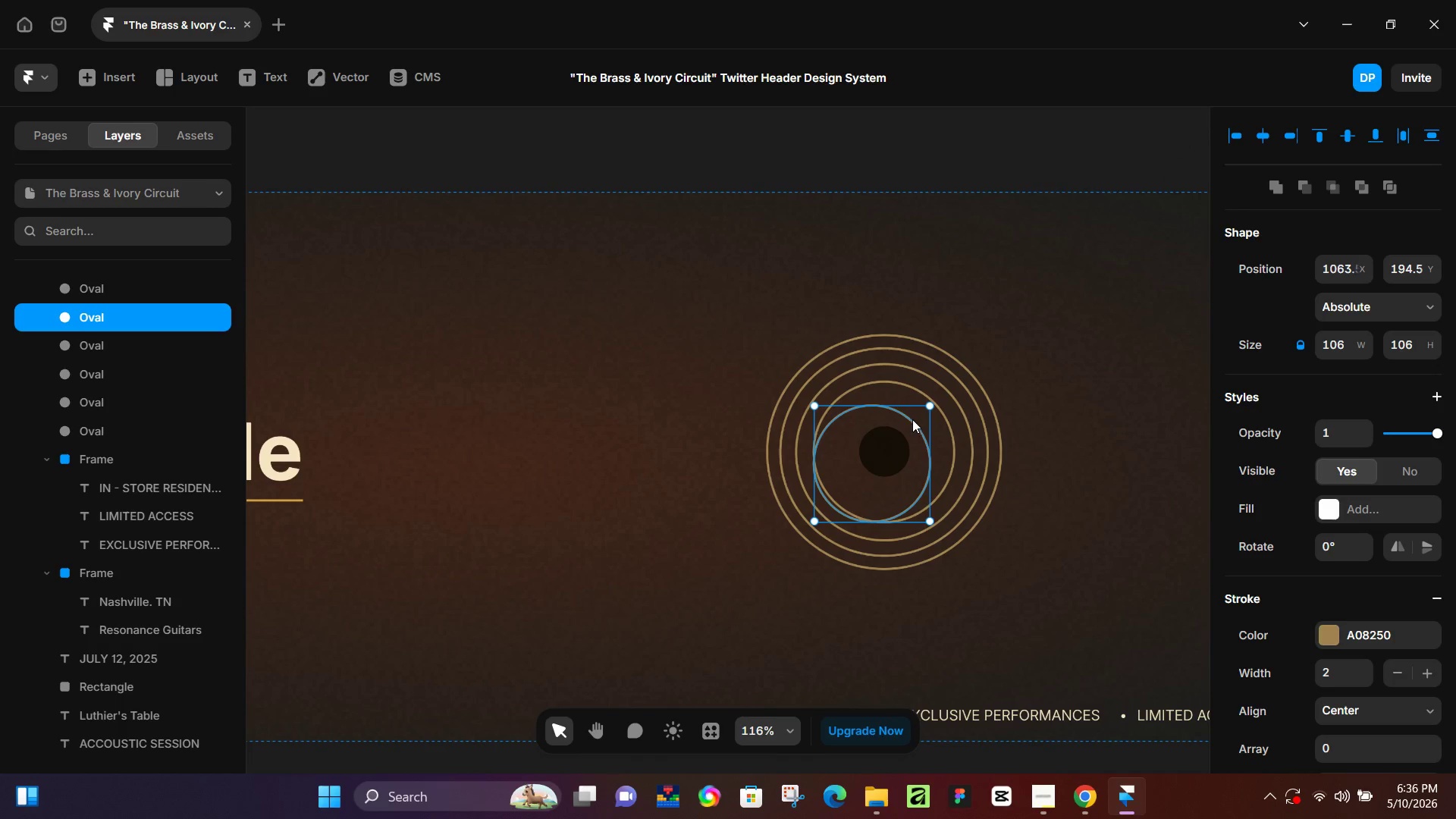 
left_click_drag(start_coordinate=[912, 419], to_coordinate=[921, 408])
 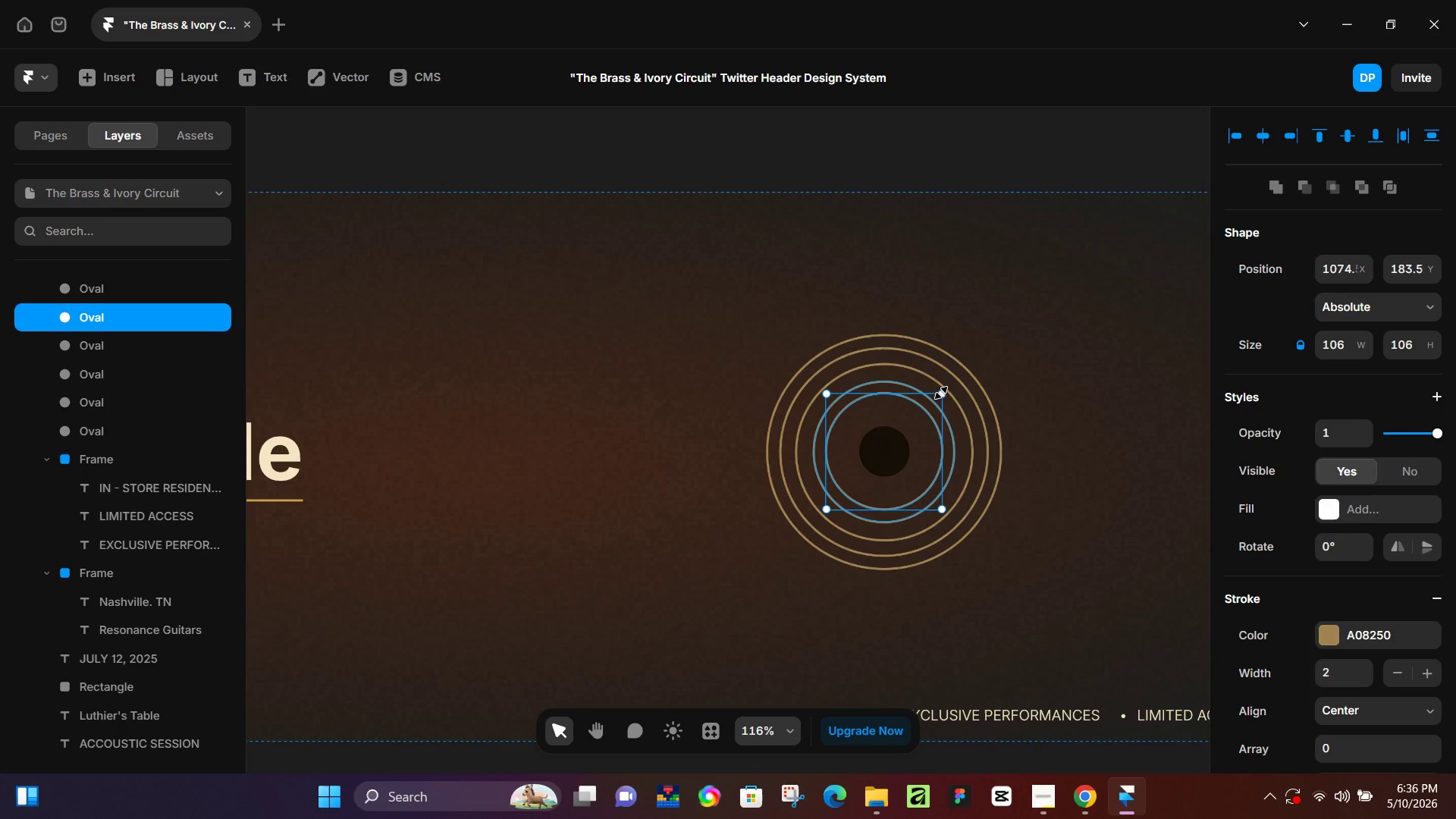 
hold_key(key=ShiftLeft, duration=0.75)
left_click_drag(start_coordinate=[944, 393], to_coordinate=[933, 406])
 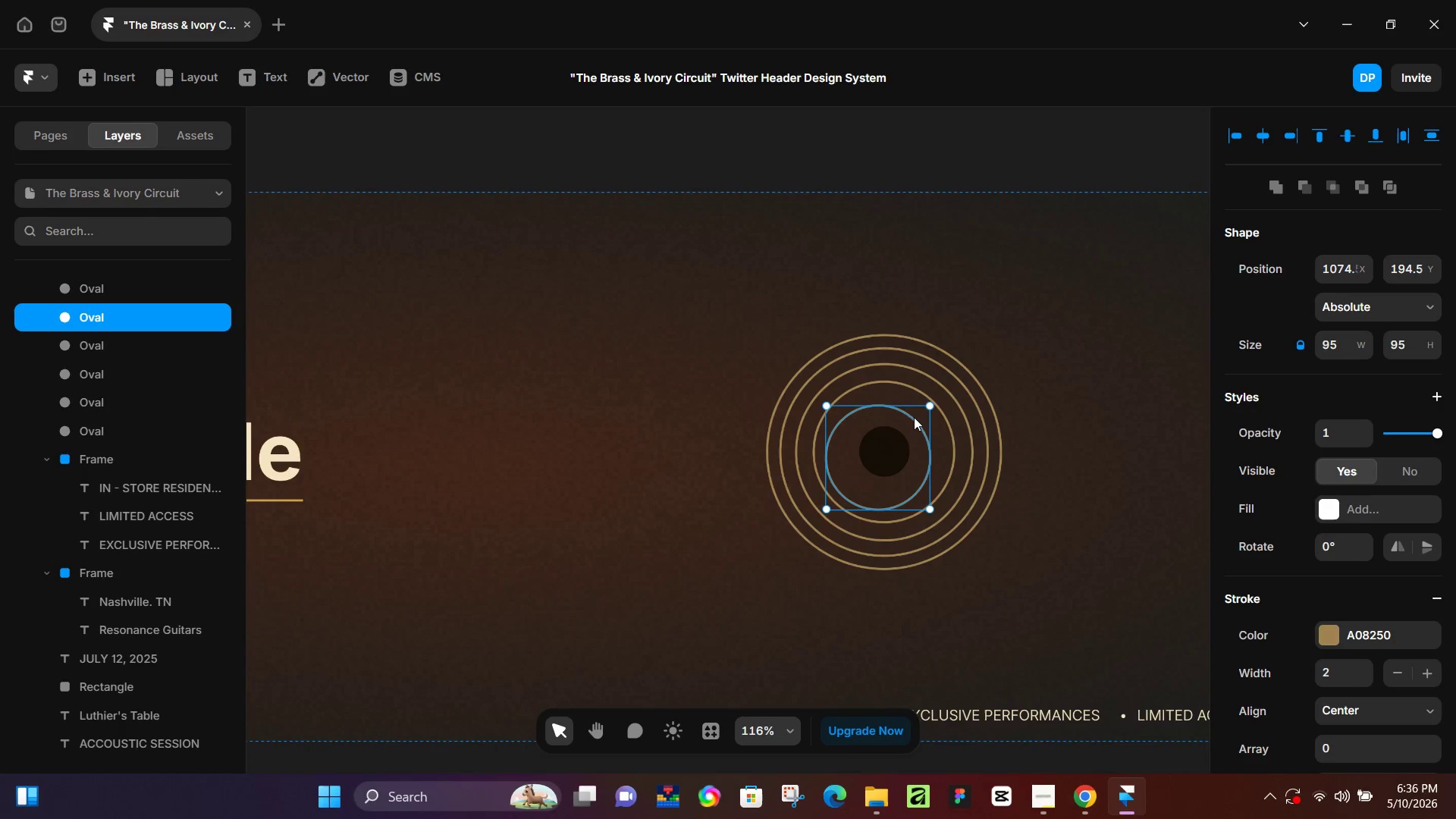 
left_click_drag(start_coordinate=[914, 417], to_coordinate=[919, 410])
 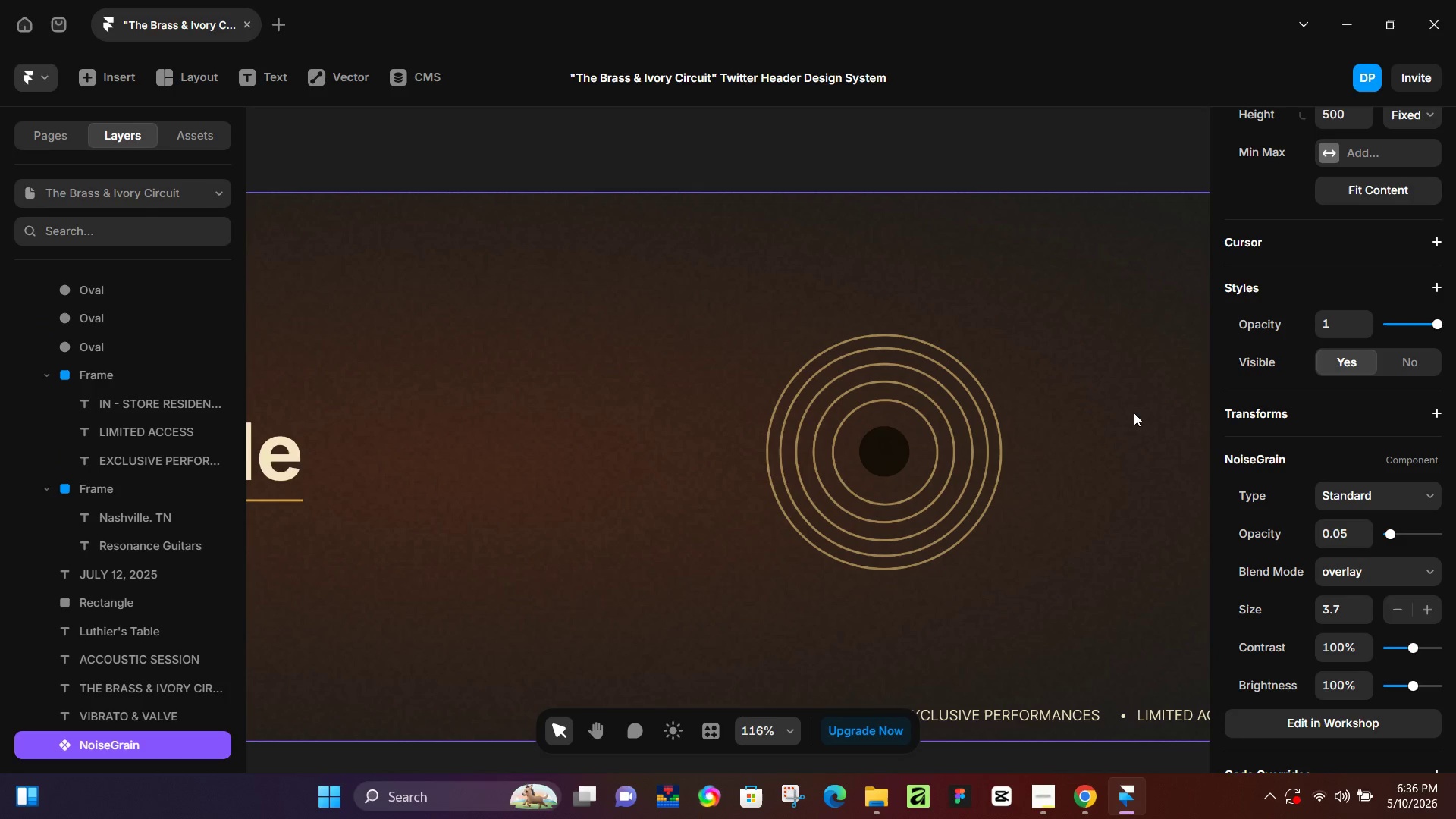 
left_click([1134, 413])
 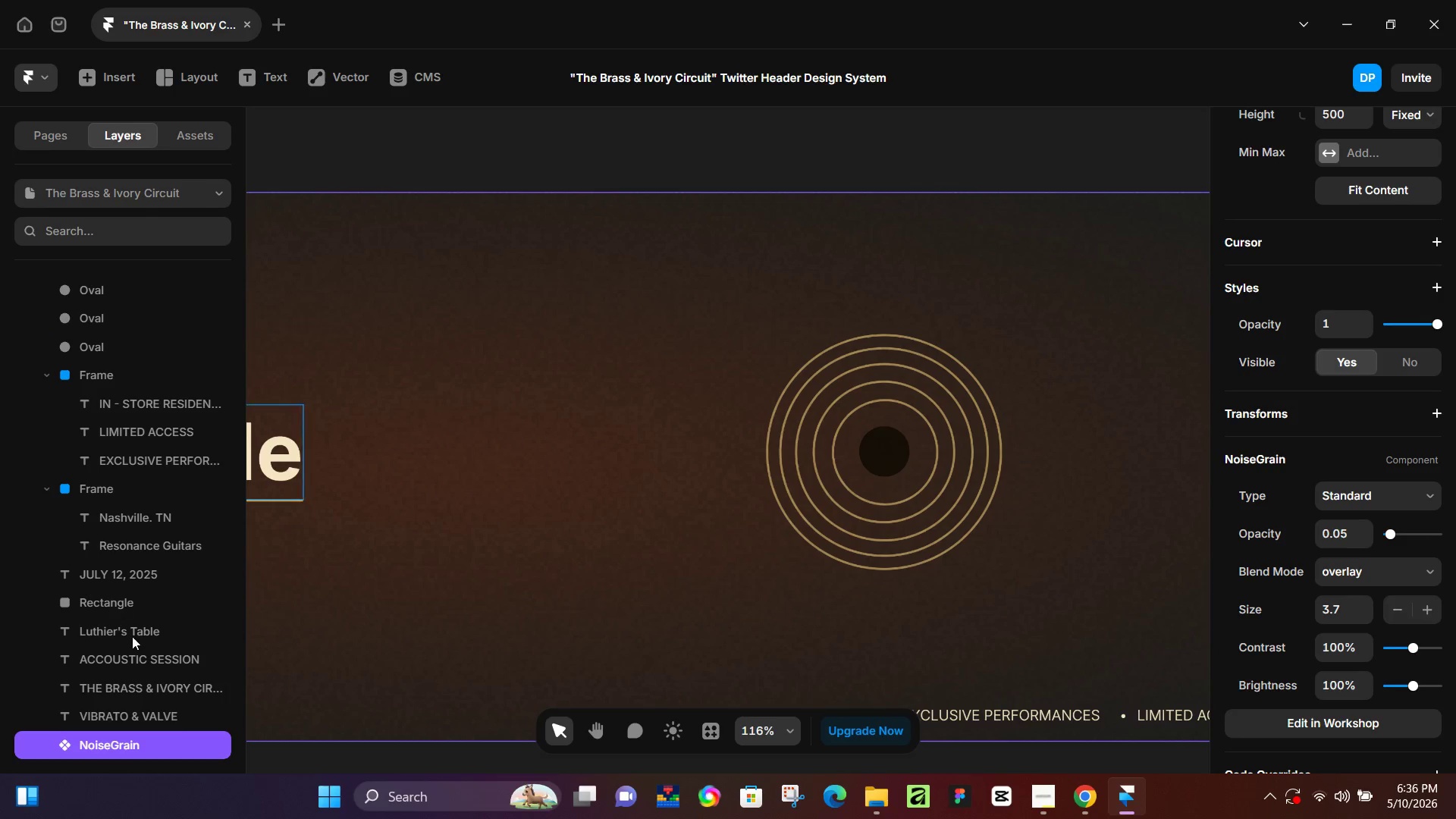 
scroll: coordinate [146, 654], scroll_direction: down, amount: 2.0
 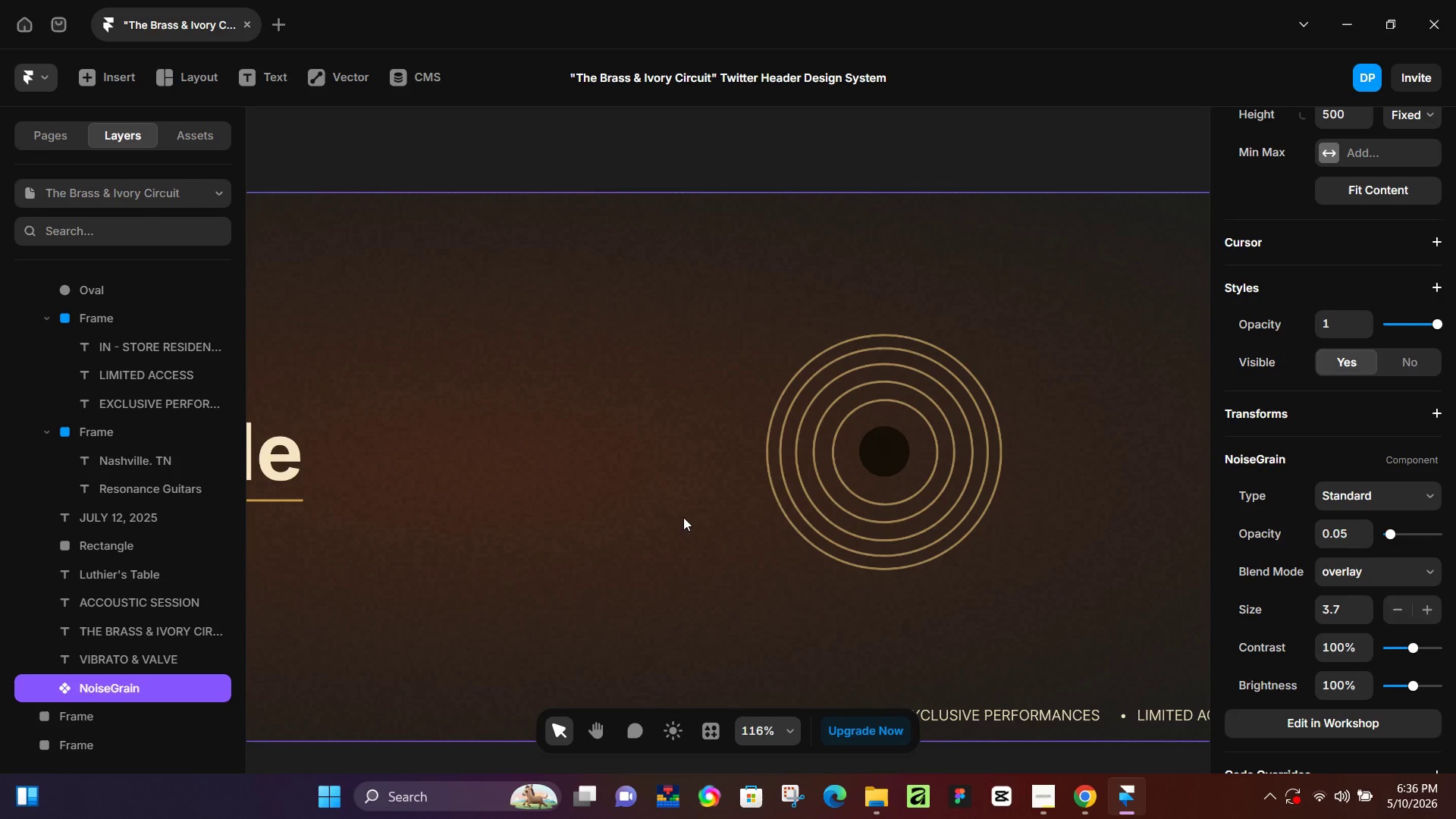 
left_click([990, 422])
 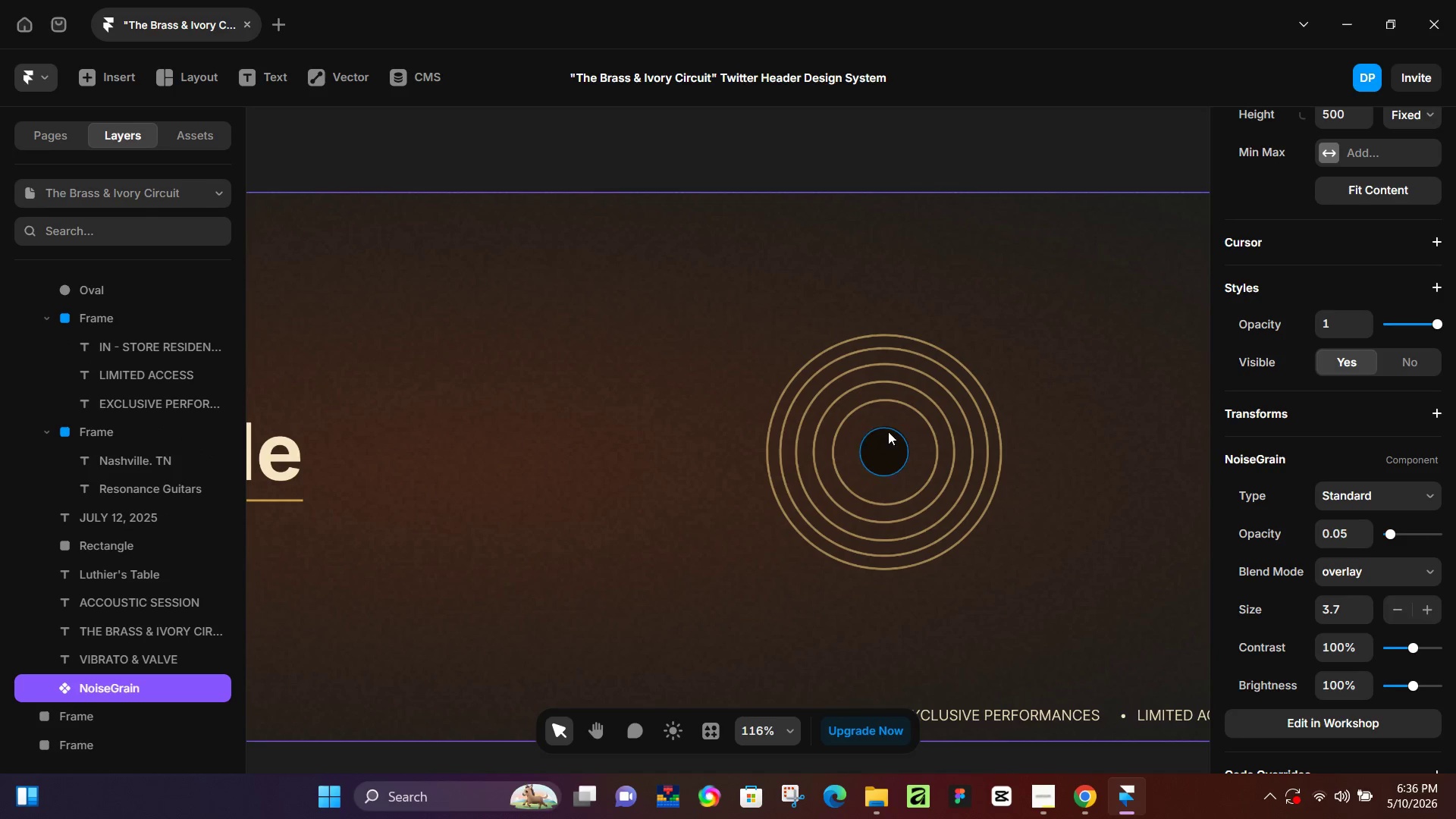 
left_click([888, 431])
 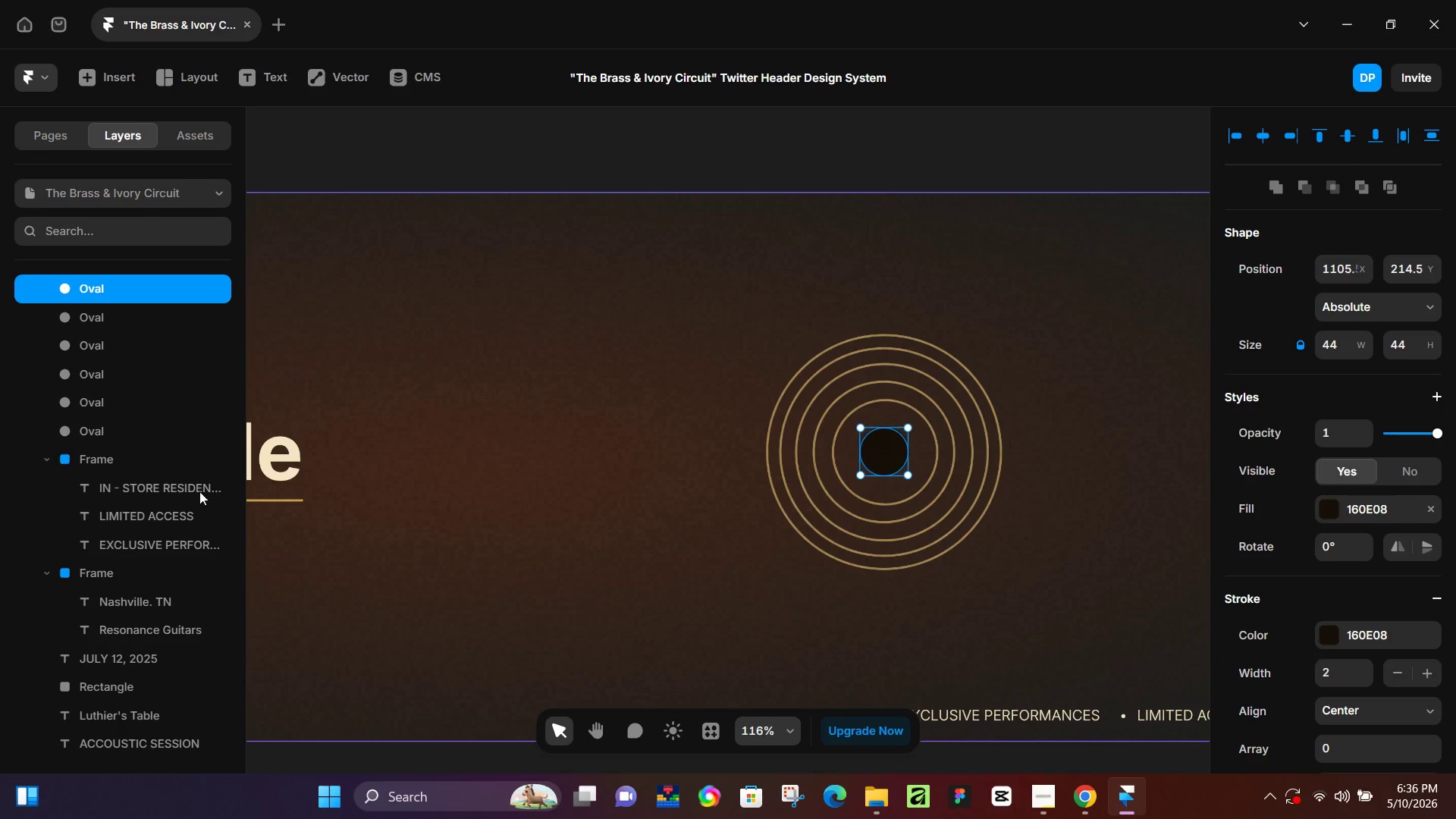 
scroll: coordinate [111, 478], scroll_direction: up, amount: 2.0
 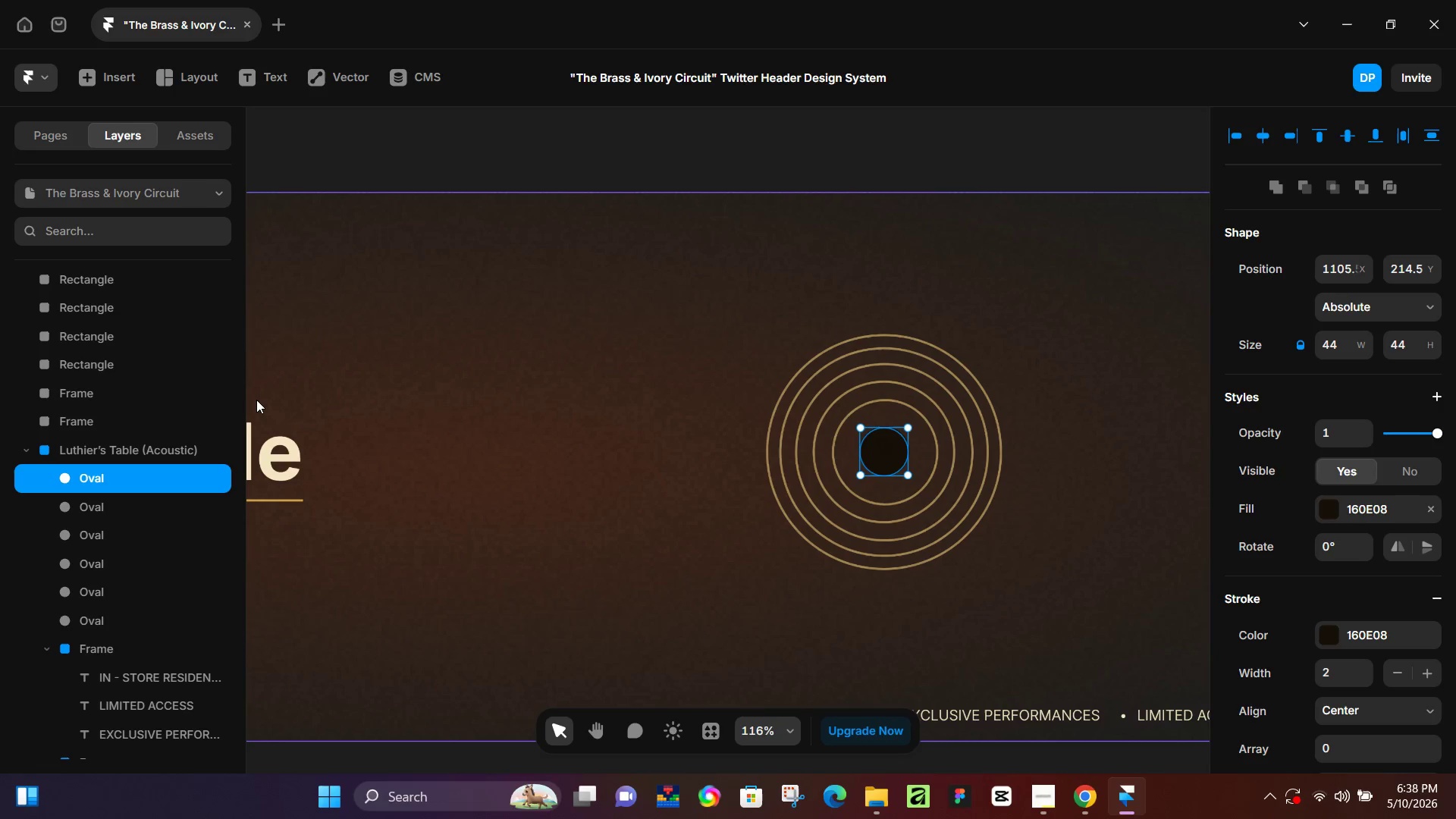 
wait(128.7)
 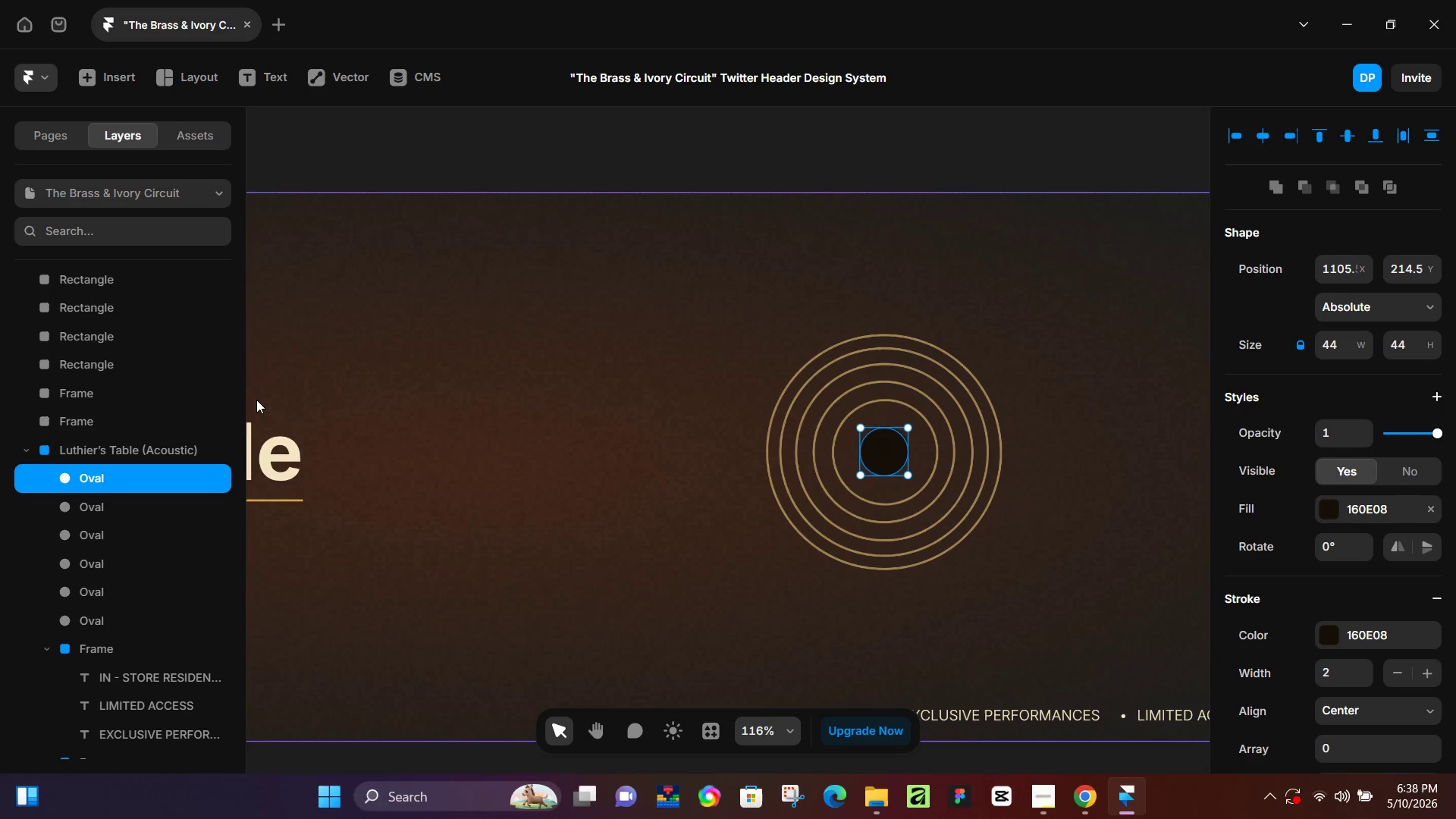 
left_click([1050, 801])